 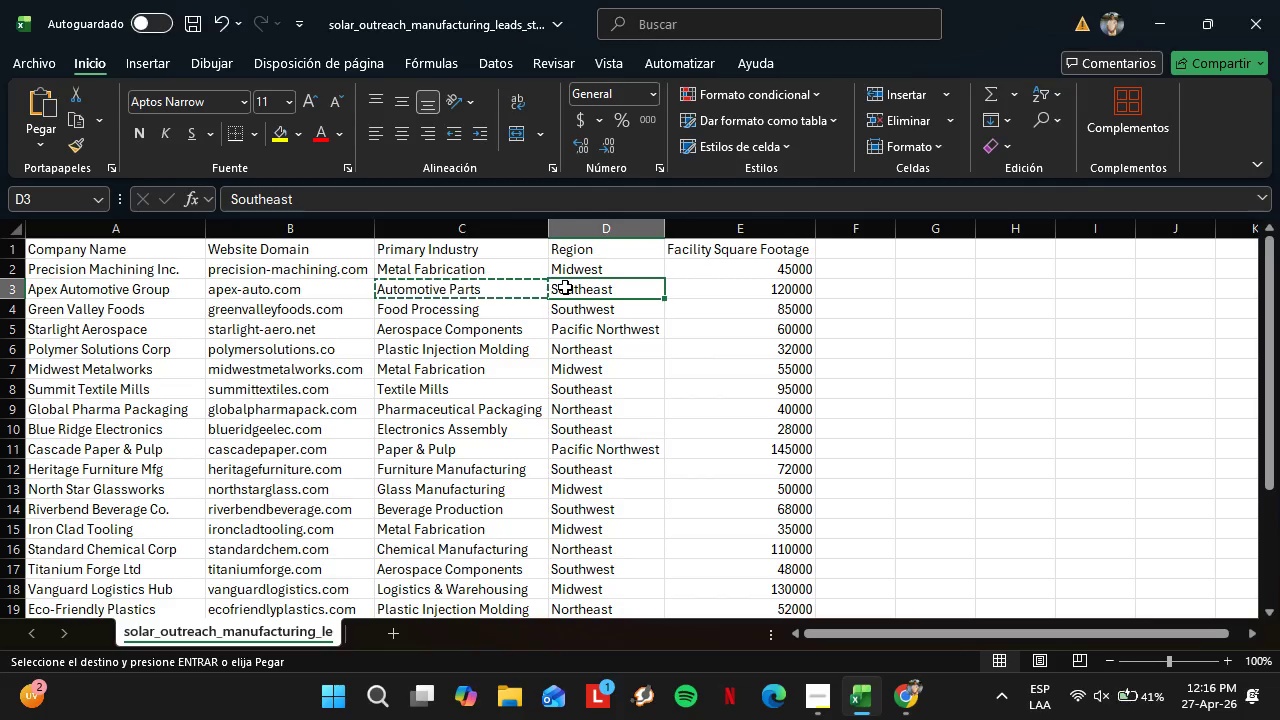 
key(Control+C)
 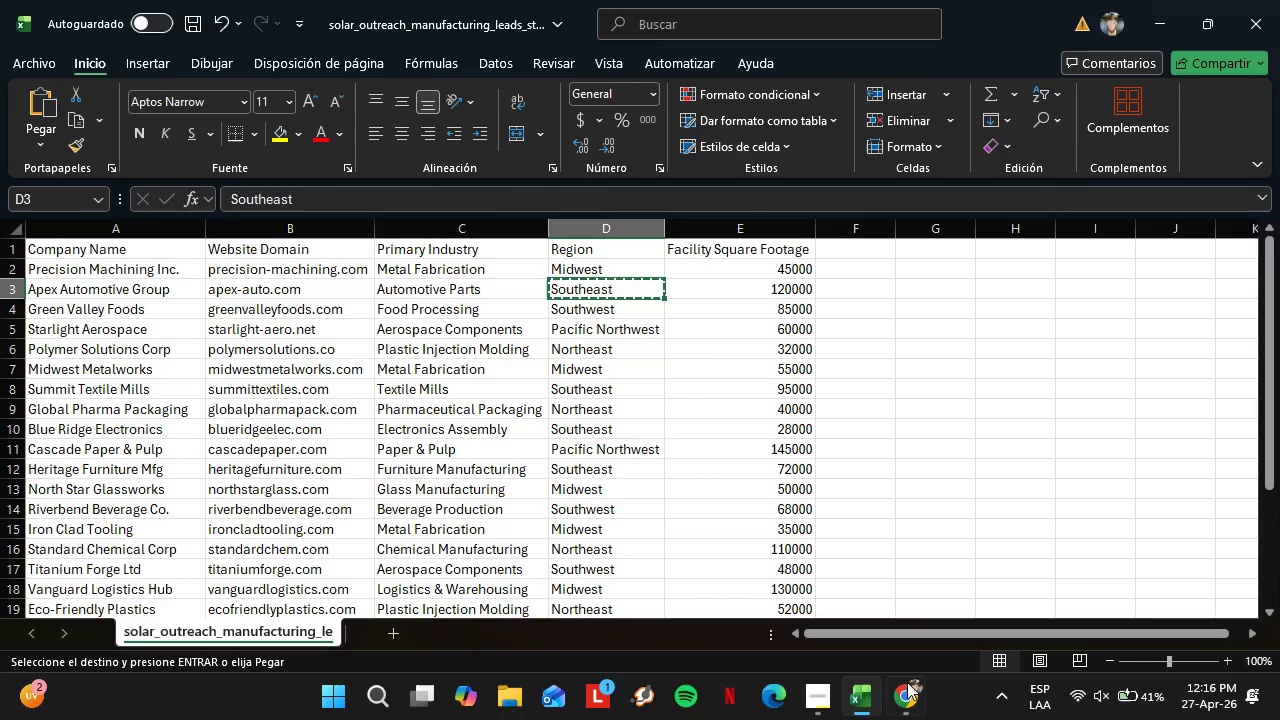 
left_click([908, 708])
 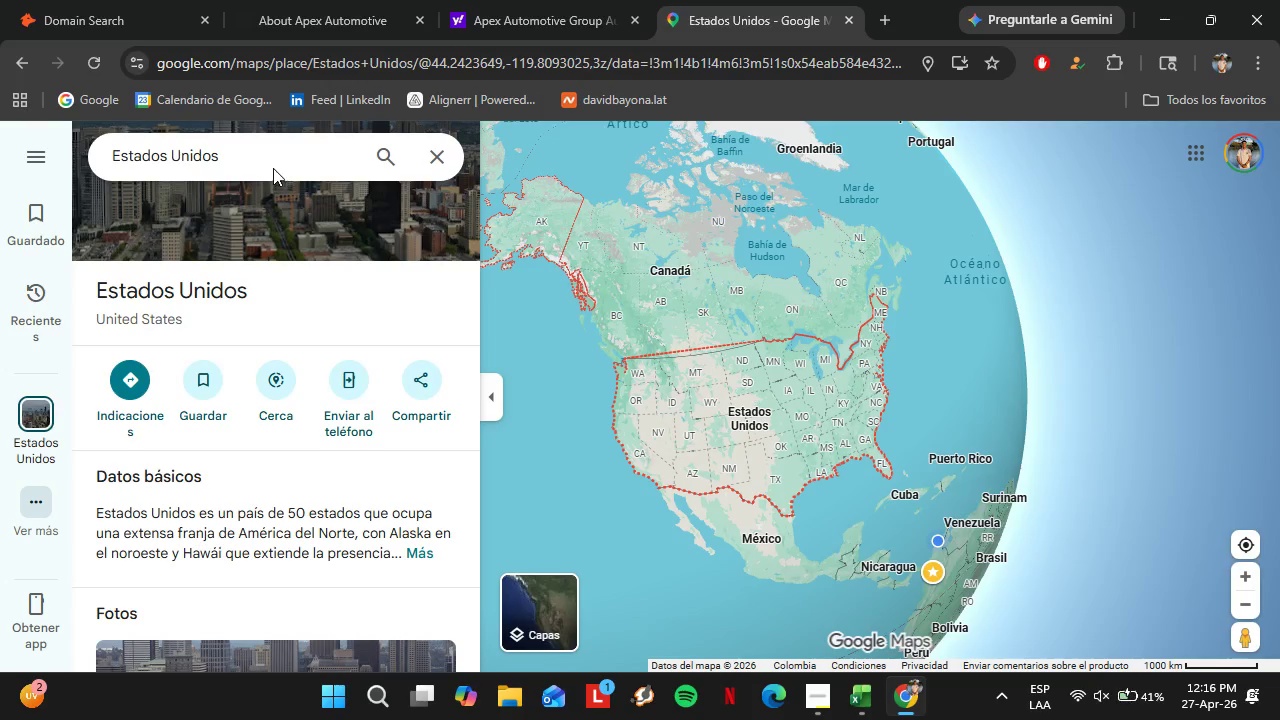 
double_click([257, 160])
 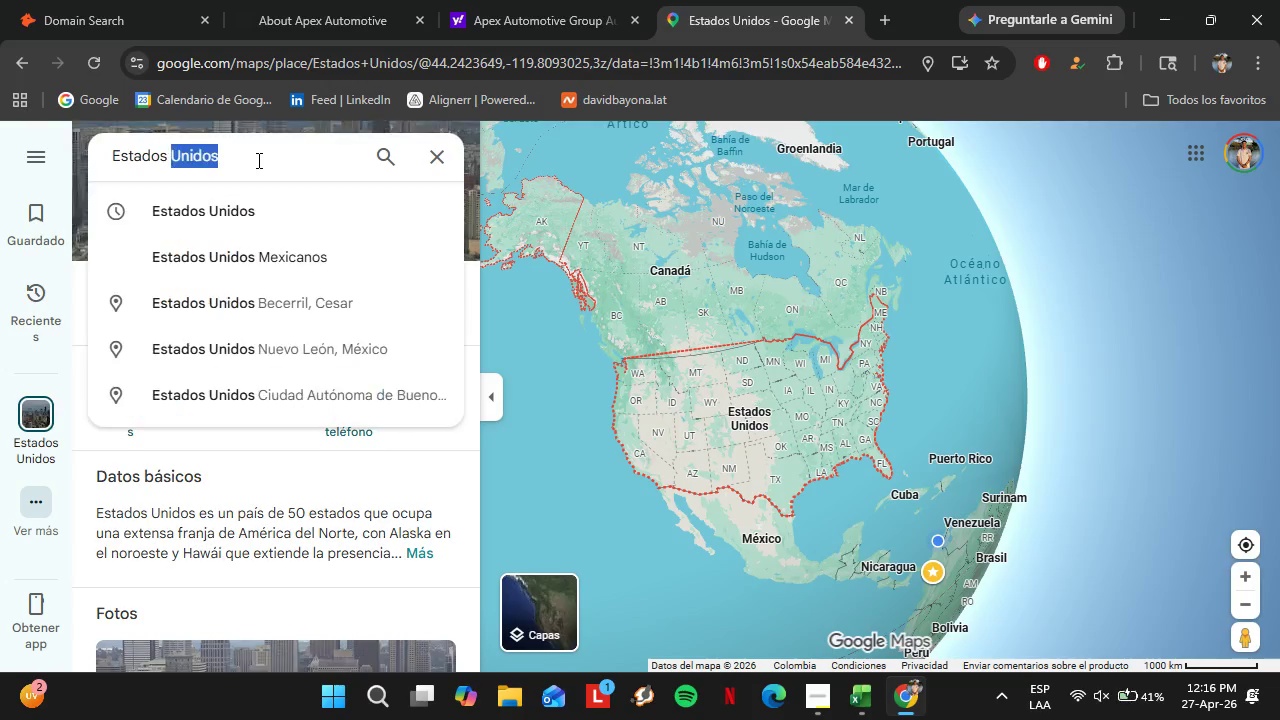 
triple_click([257, 160])
 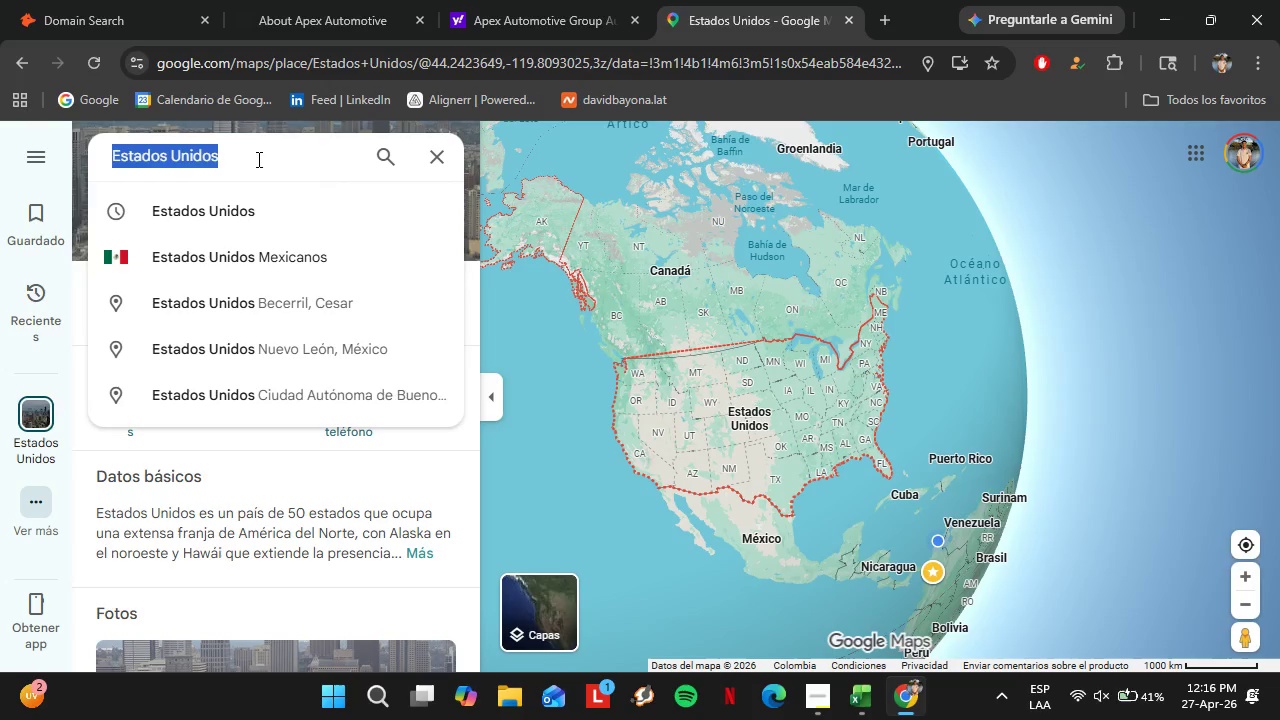 
triple_click([257, 160])
 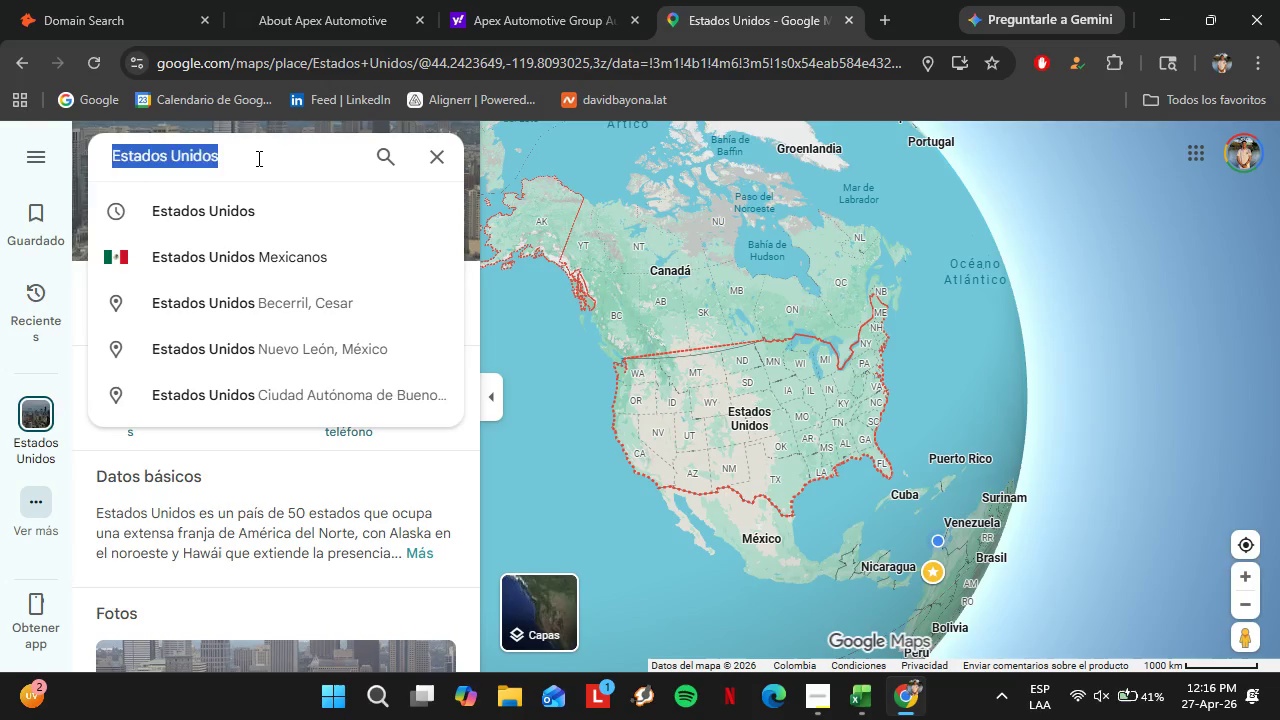 
left_click([257, 158])
 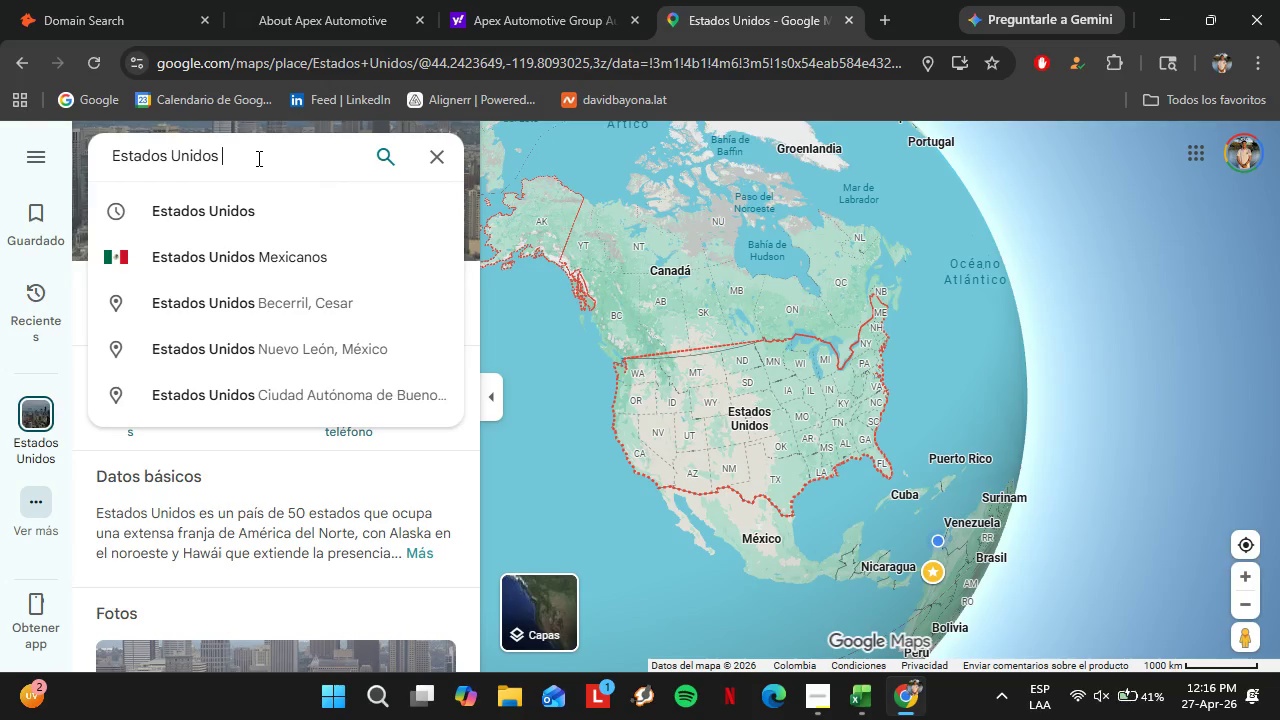 
key(Space)
 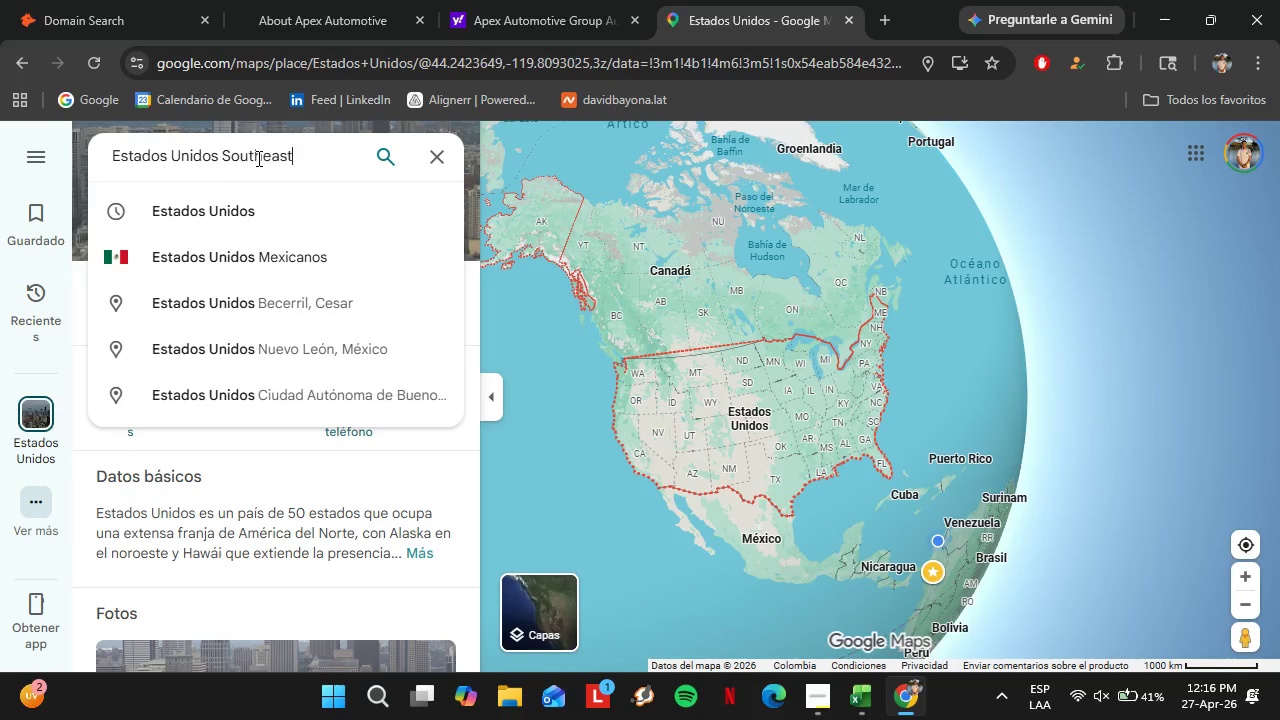 
key(Control+ControlLeft)
 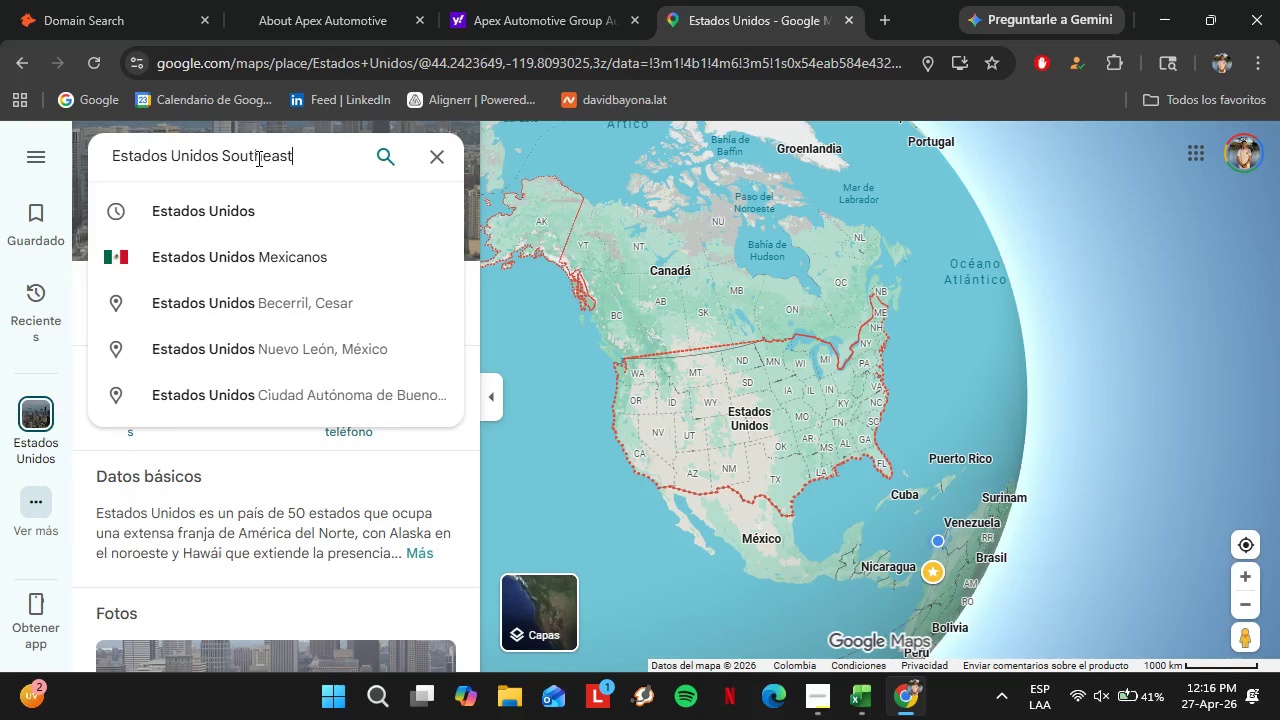 
key(Control+V)
 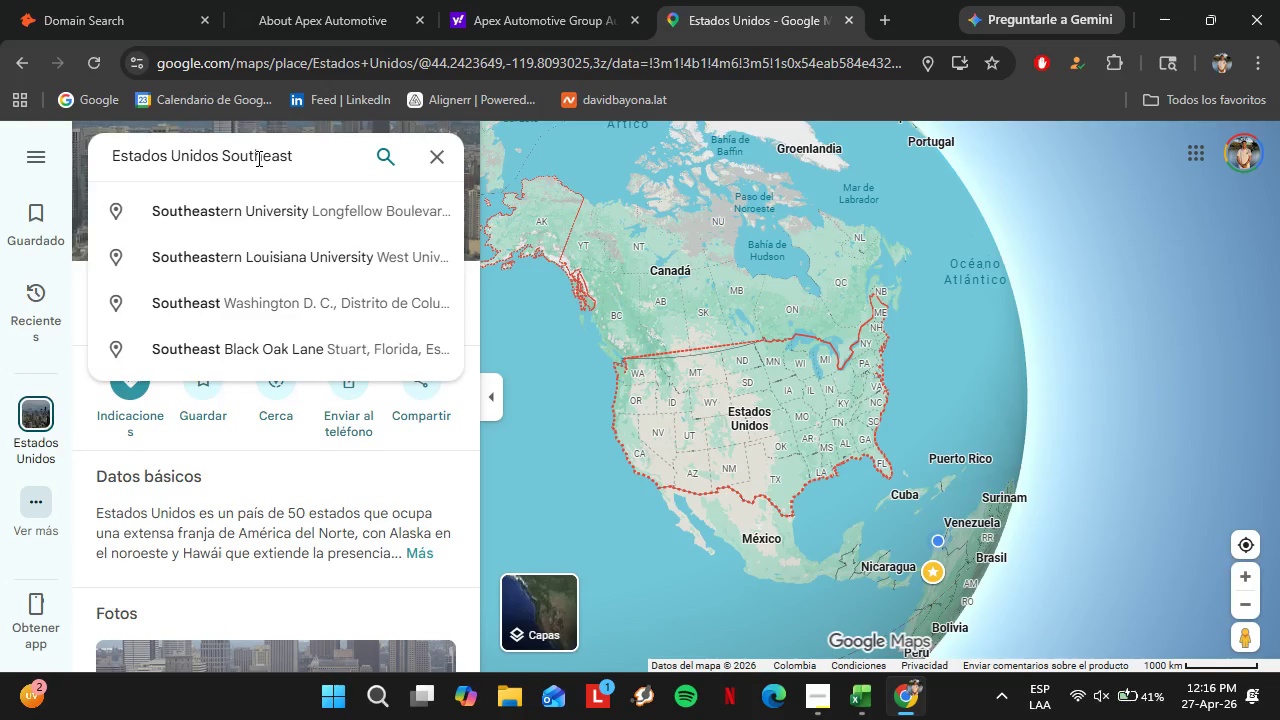 
key(Enter)
 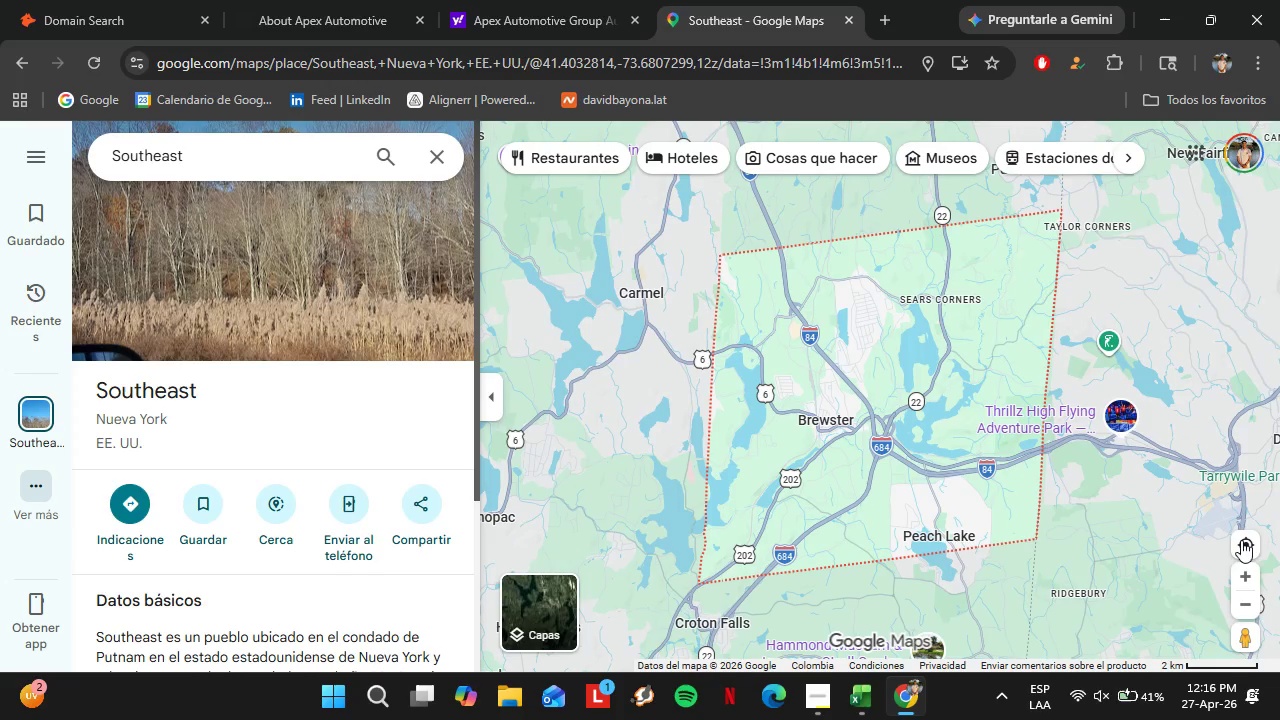 
double_click([1245, 611])
 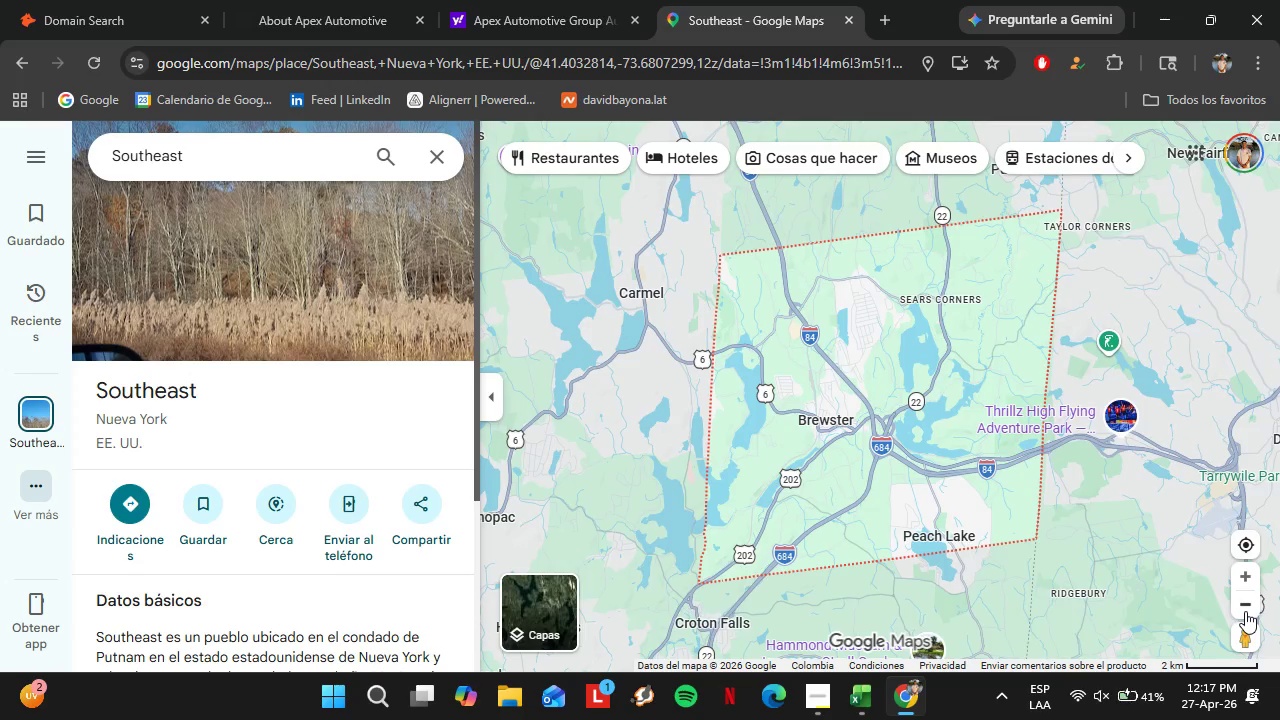 
triple_click([1245, 610])
 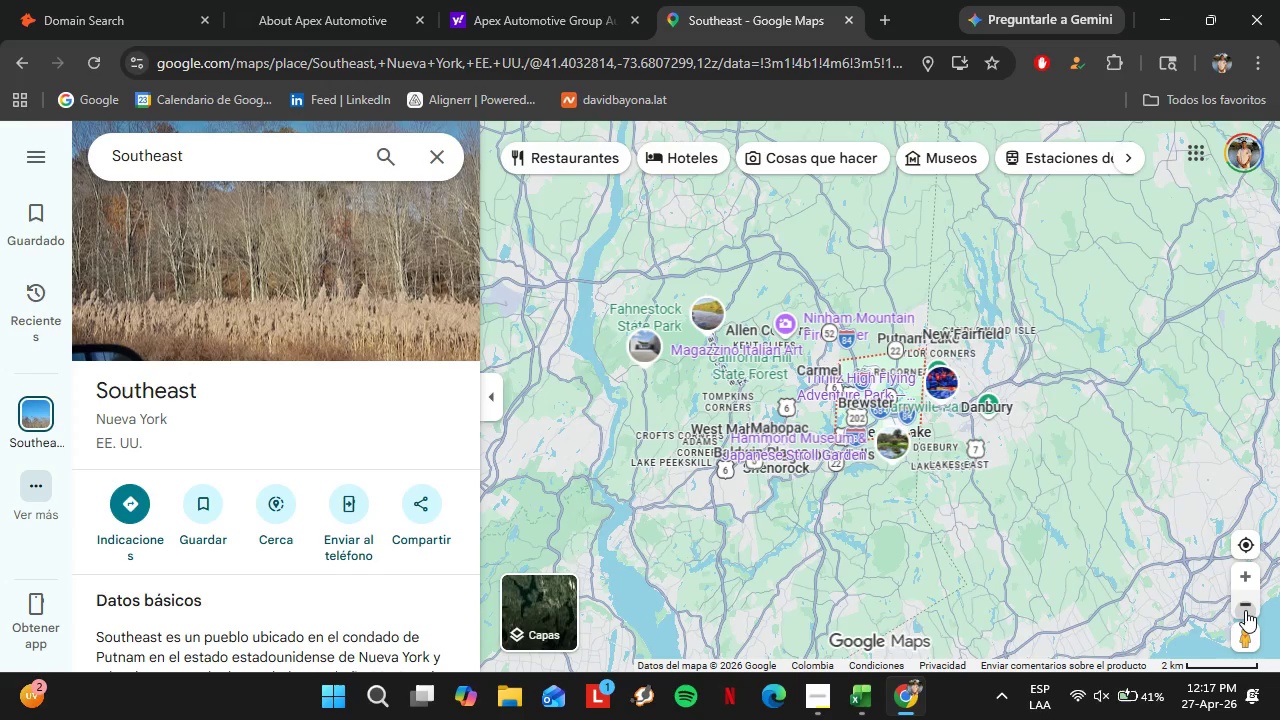 
triple_click([1245, 610])
 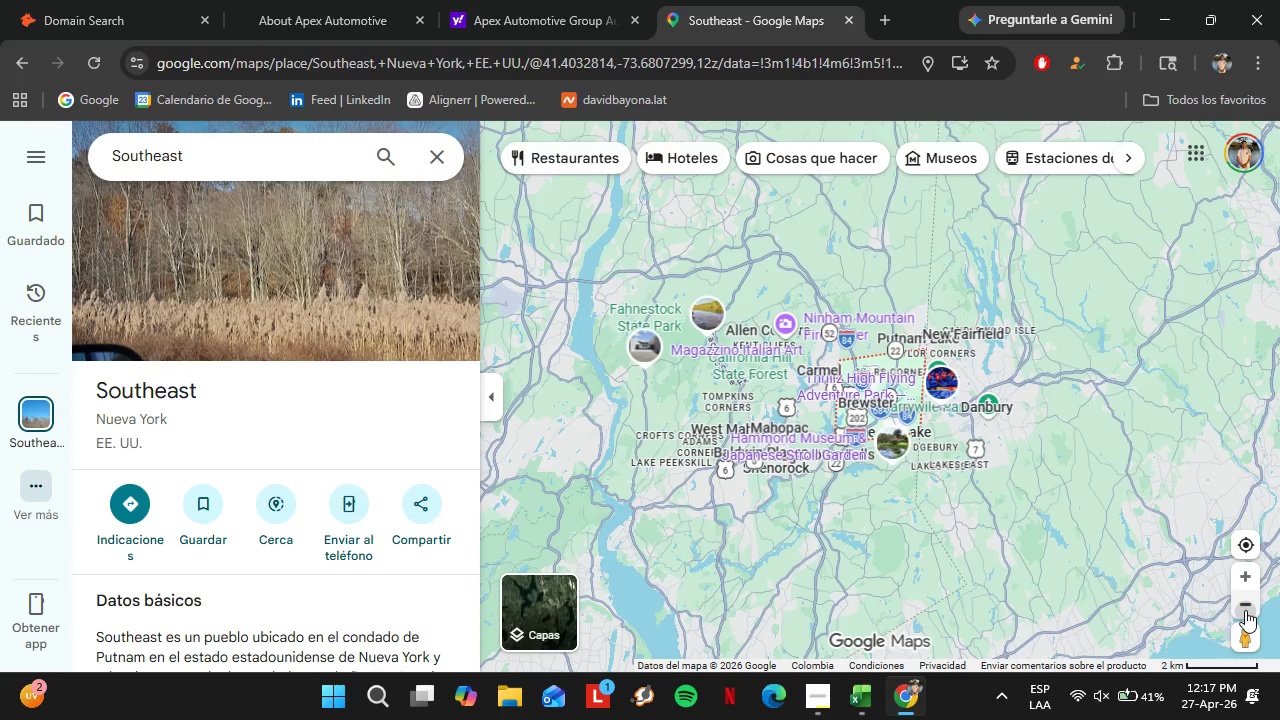 
triple_click([1245, 610])
 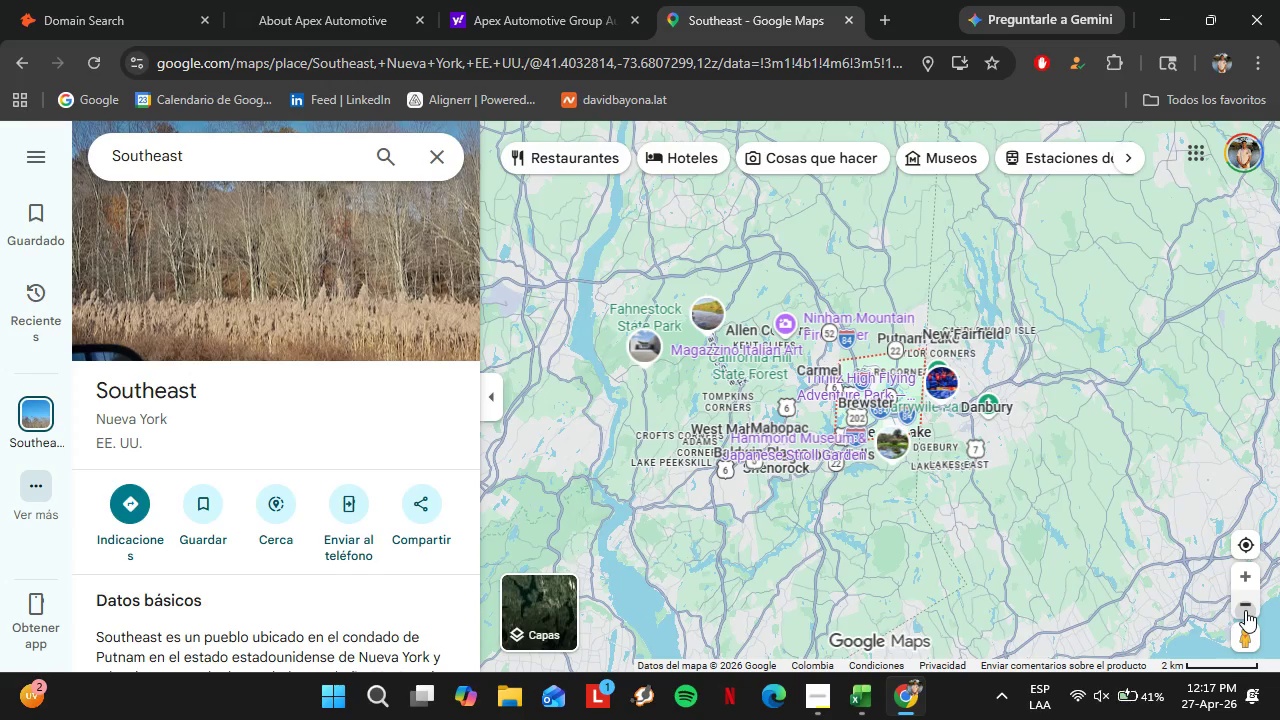 
triple_click([1245, 610])
 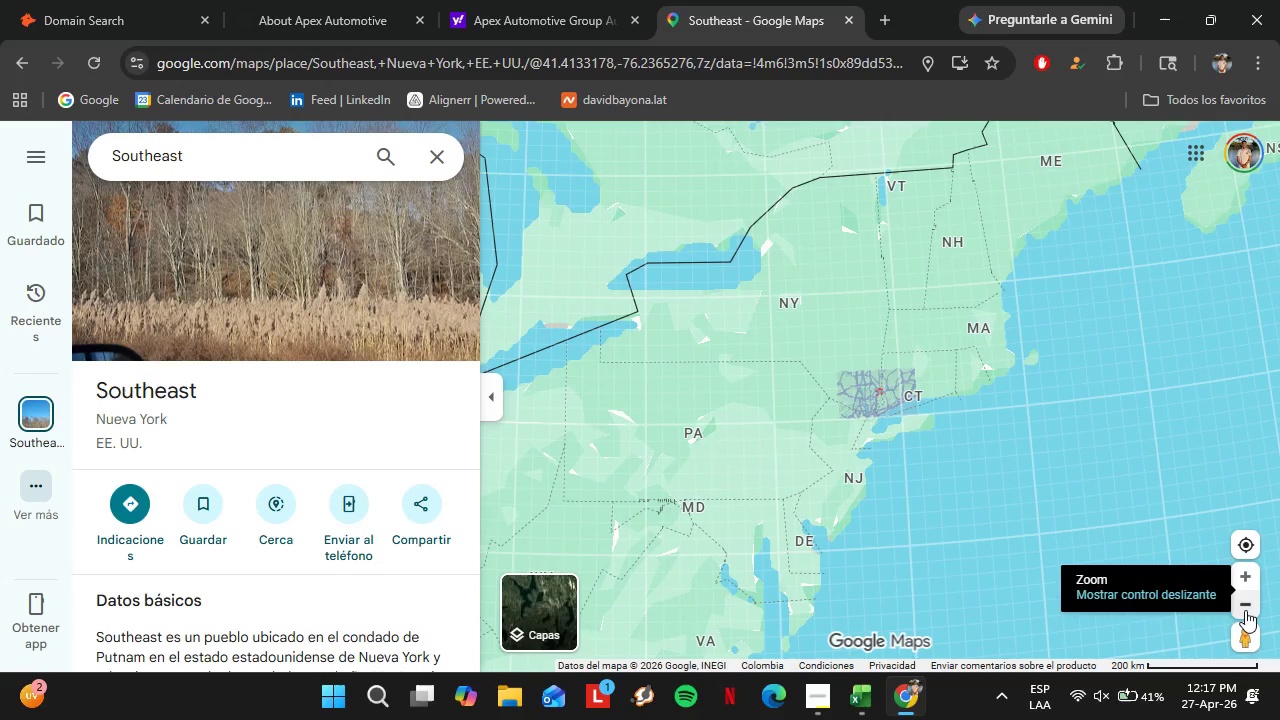 
triple_click([1245, 610])
 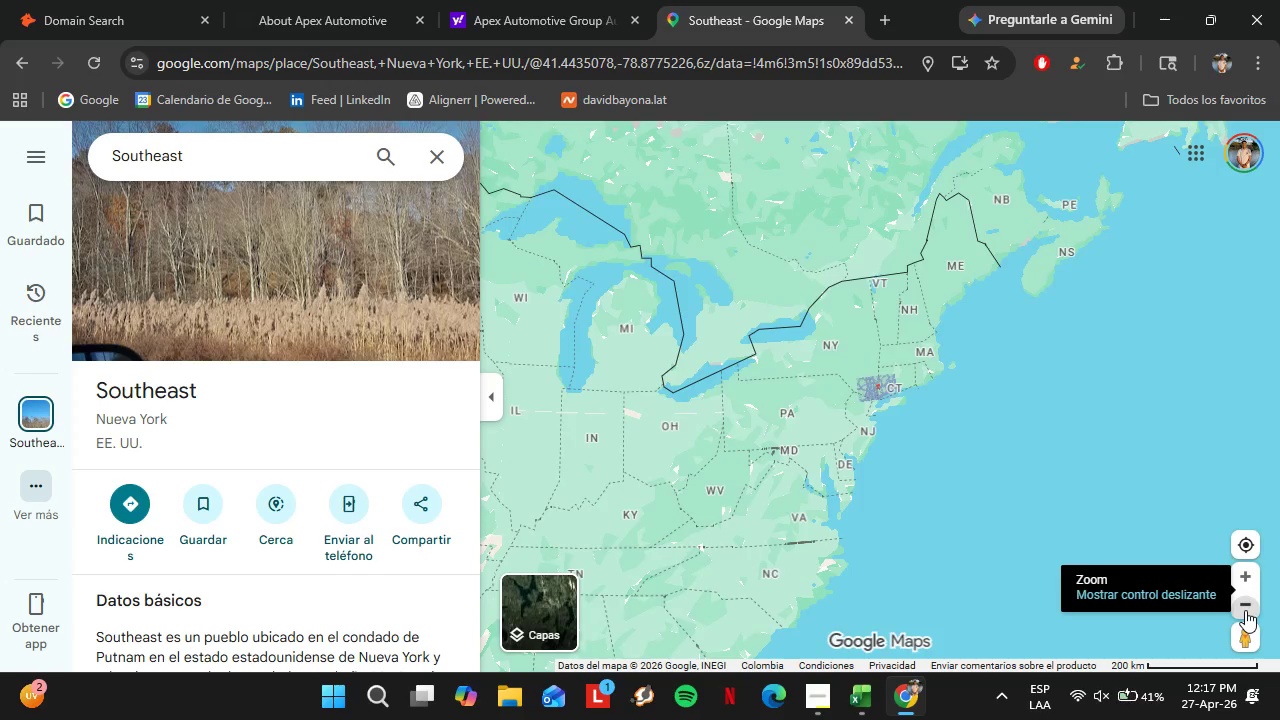 
left_click([1245, 610])
 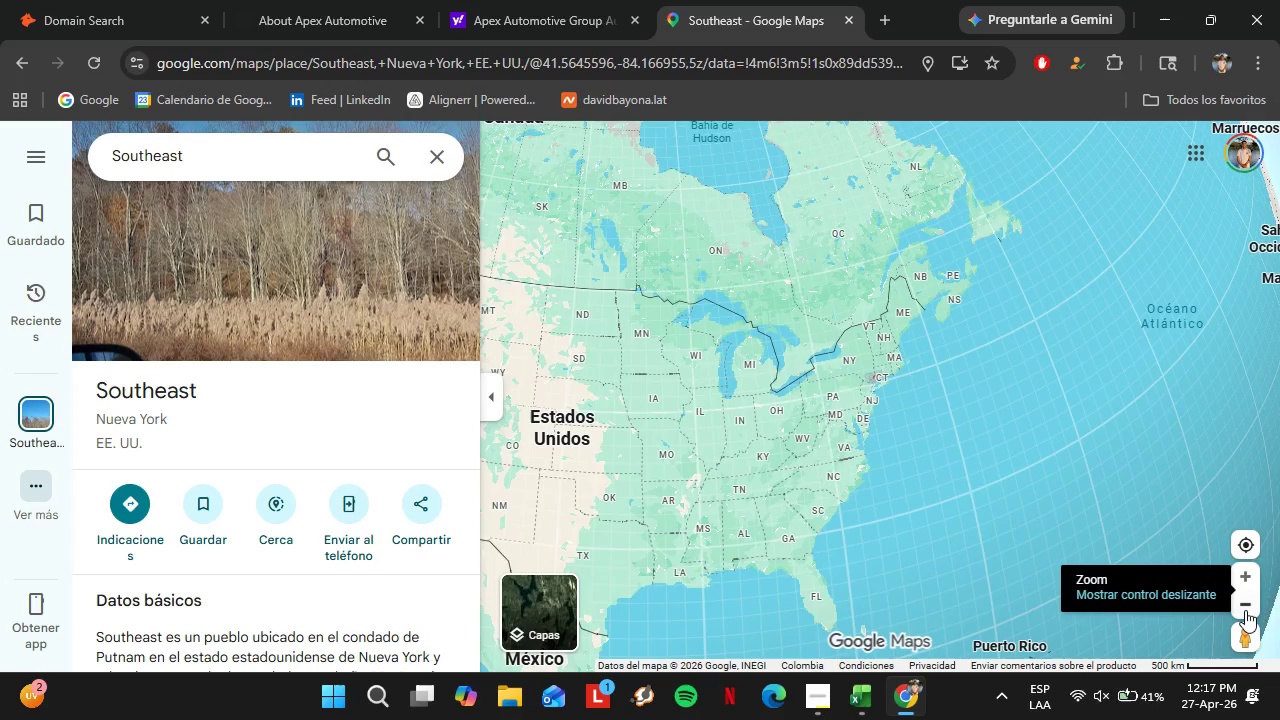 
left_click([1245, 610])
 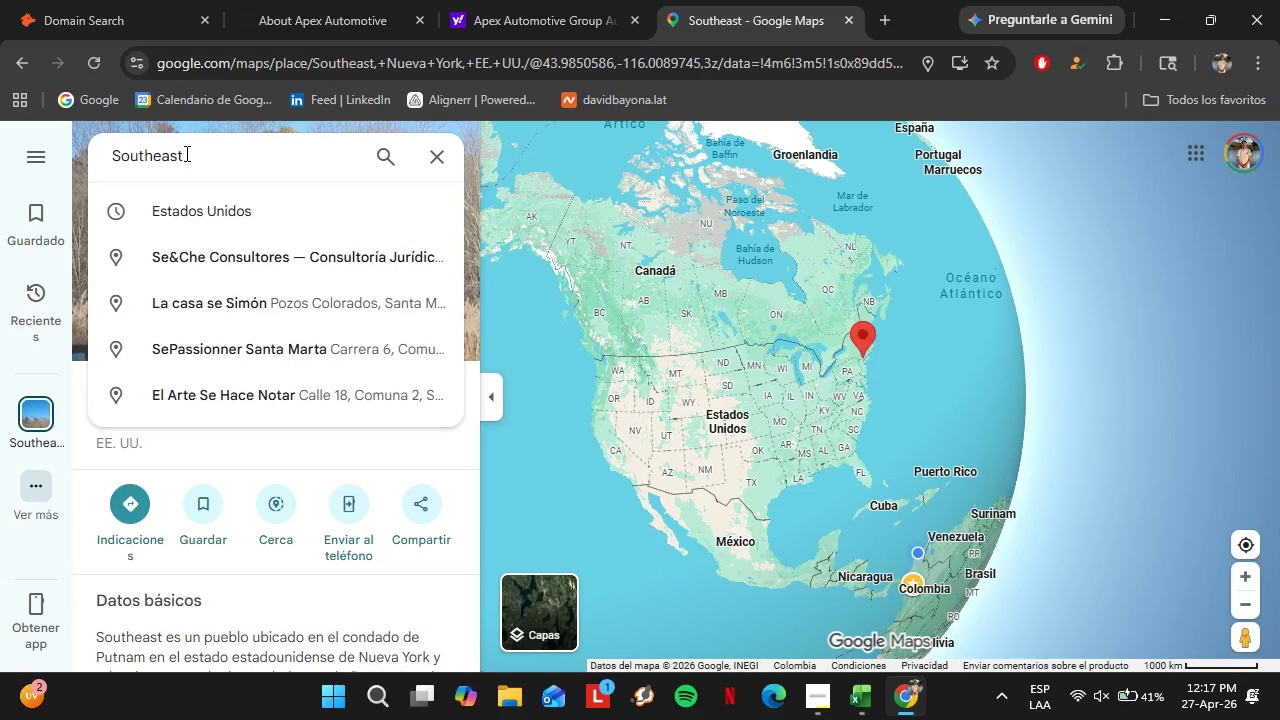 
type( usa)
 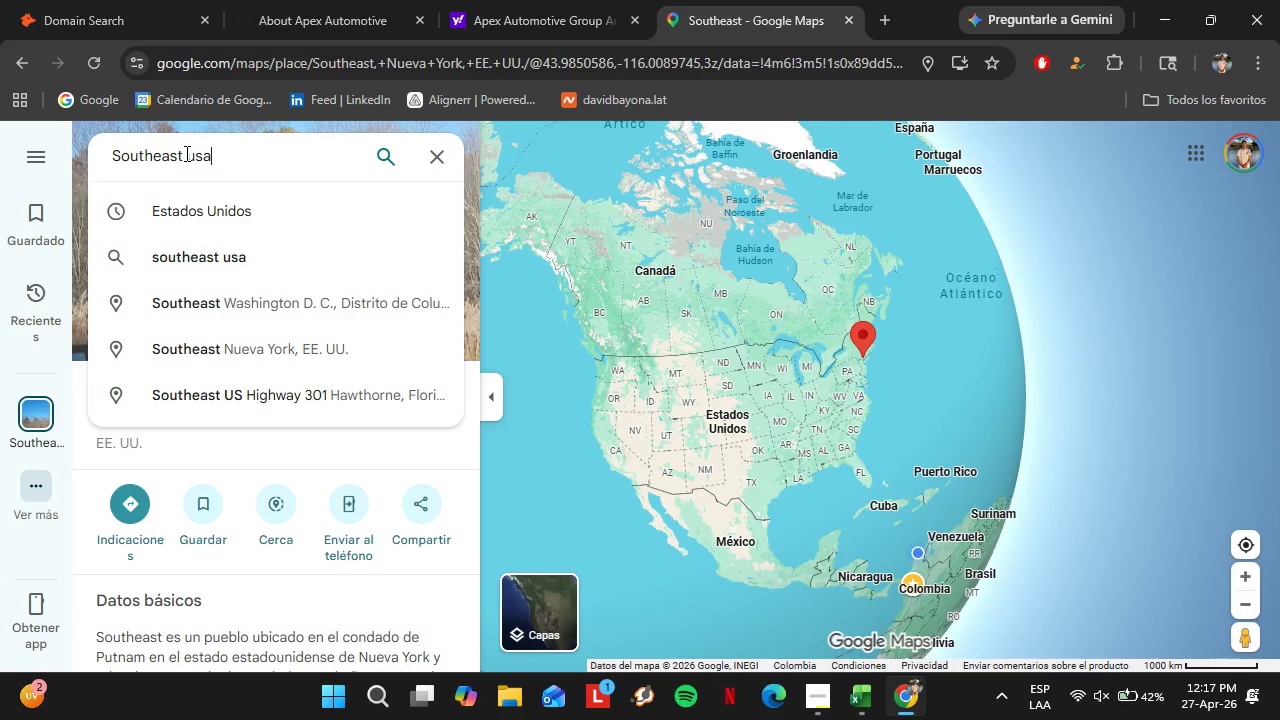 
key(ArrowDown)
 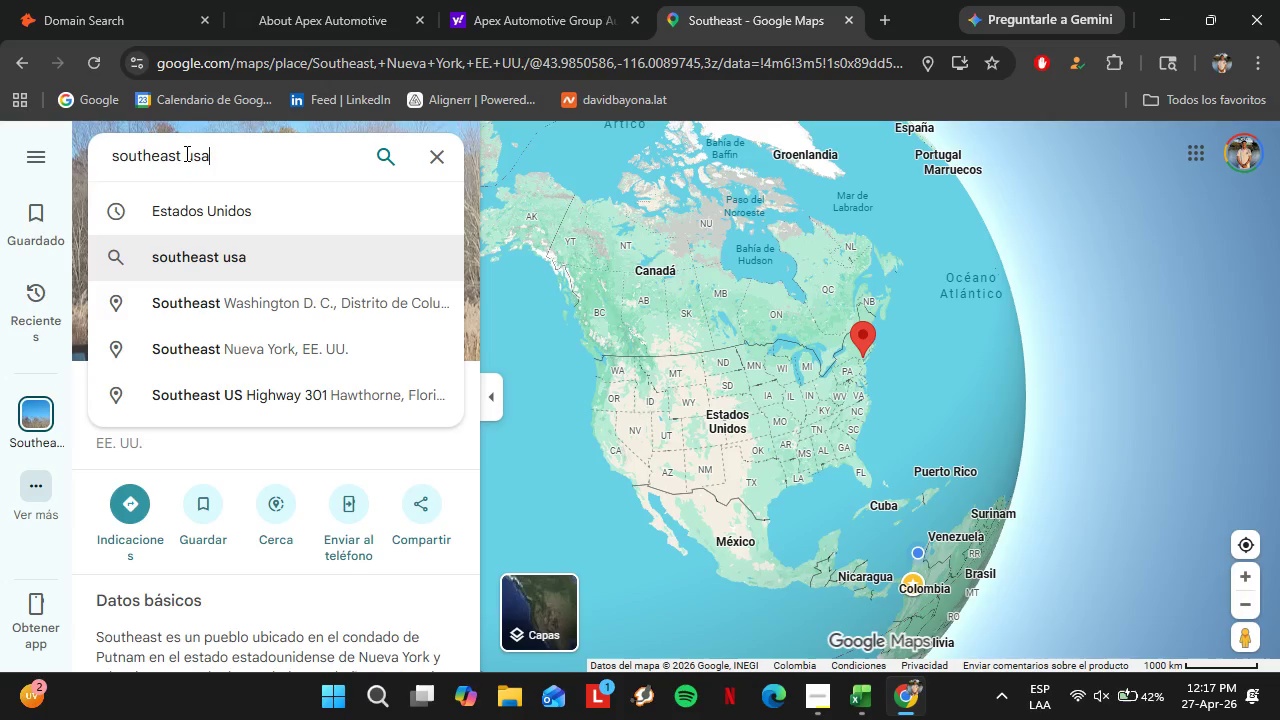 
key(ArrowDown)
 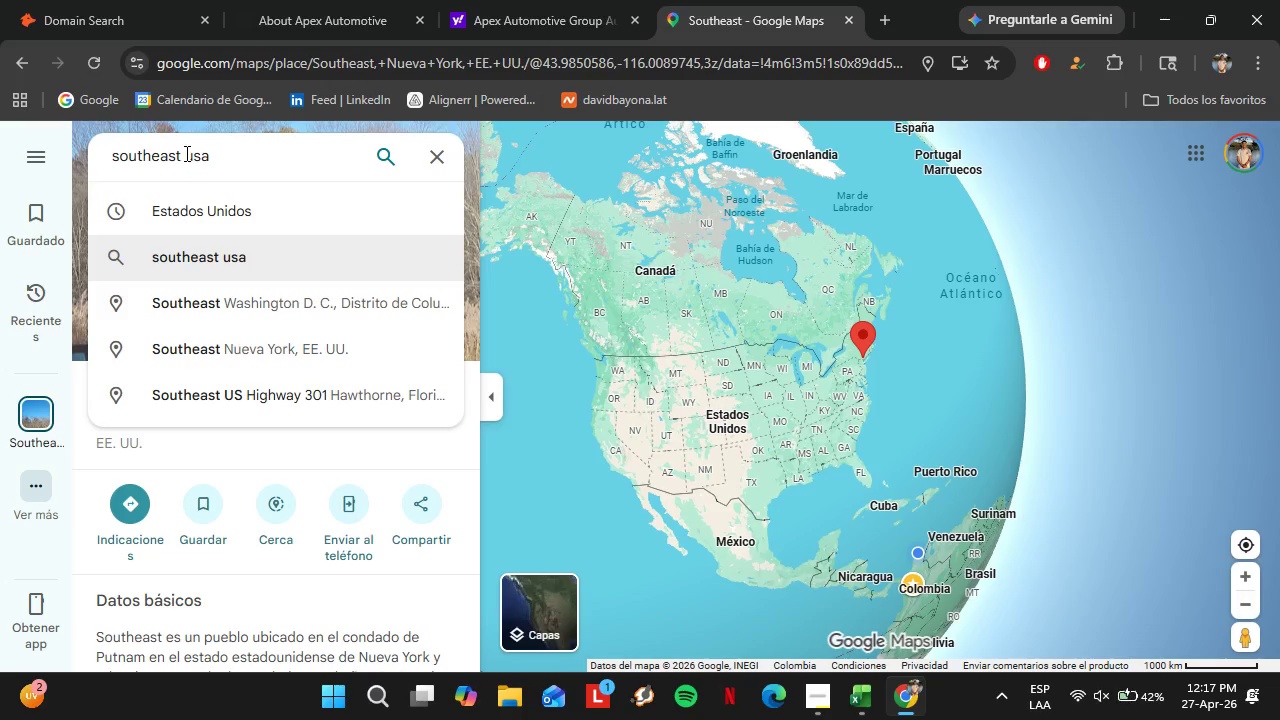 
key(Enter)
 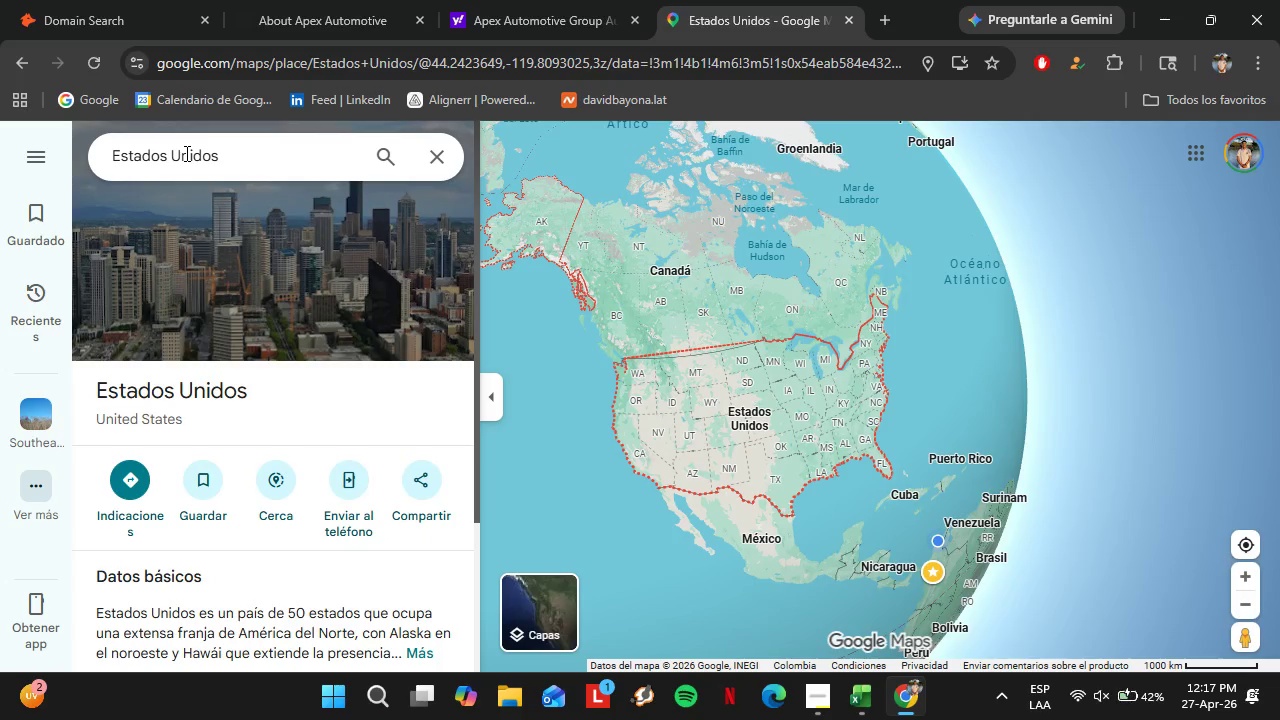 
wait(17.56)
 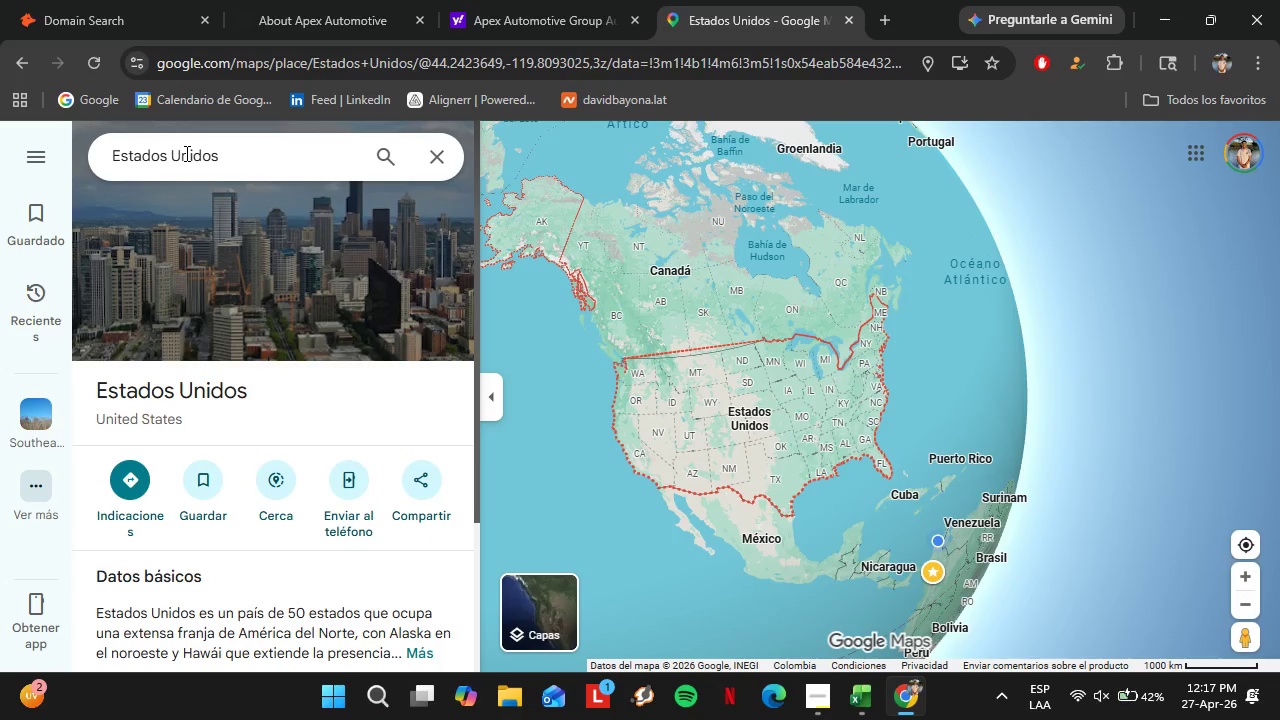 
scroll: coordinate [256, 358], scroll_direction: down, amount: 6.0
 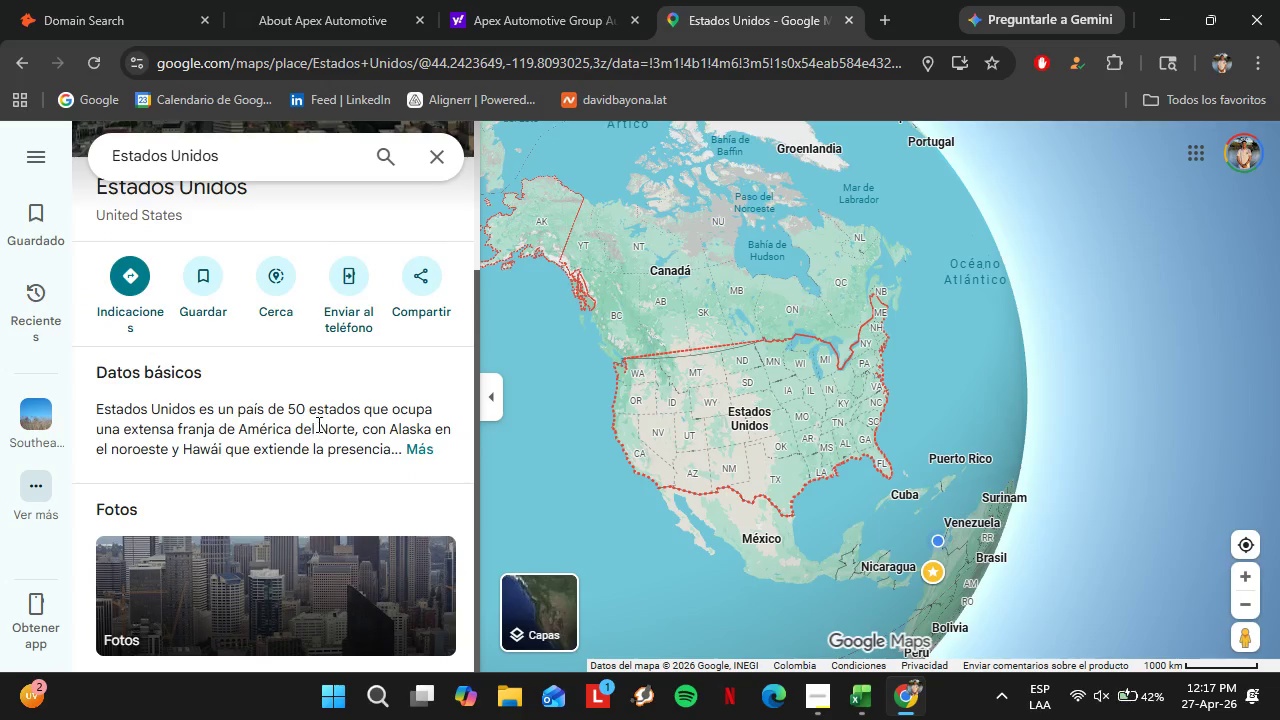 
scroll: coordinate [317, 426], scroll_direction: up, amount: 4.0
 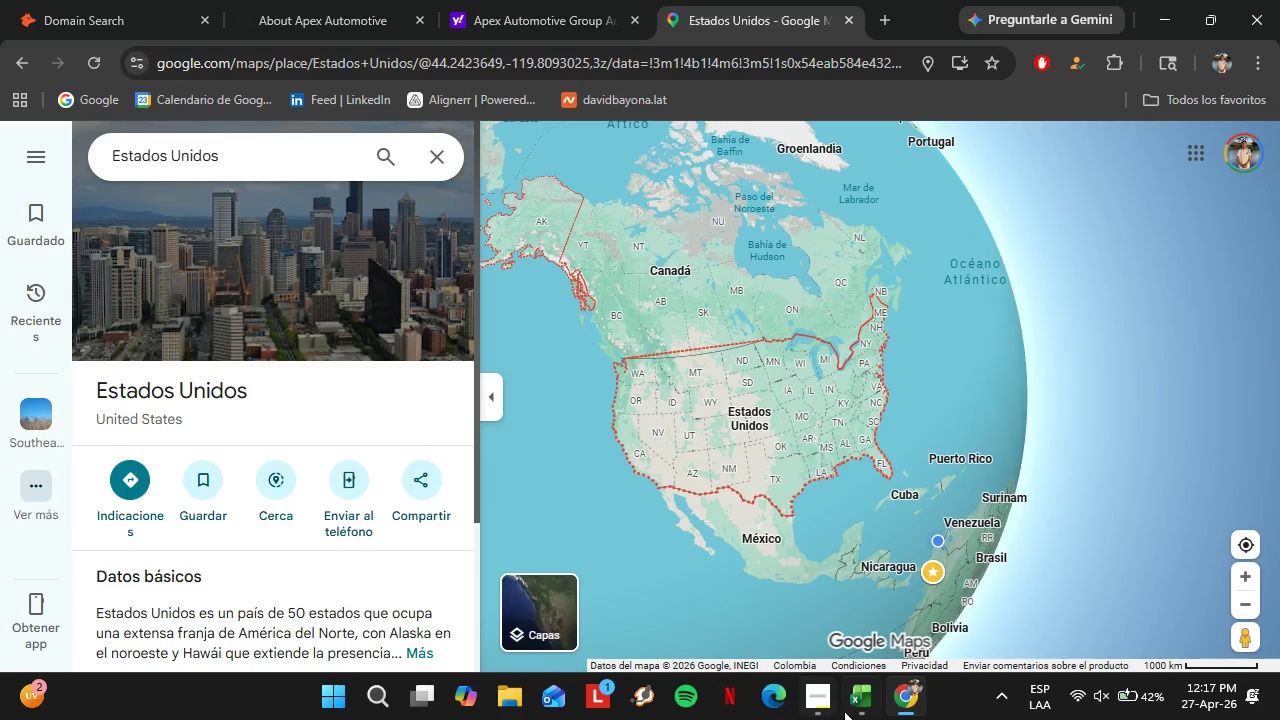 
left_click([861, 696])
 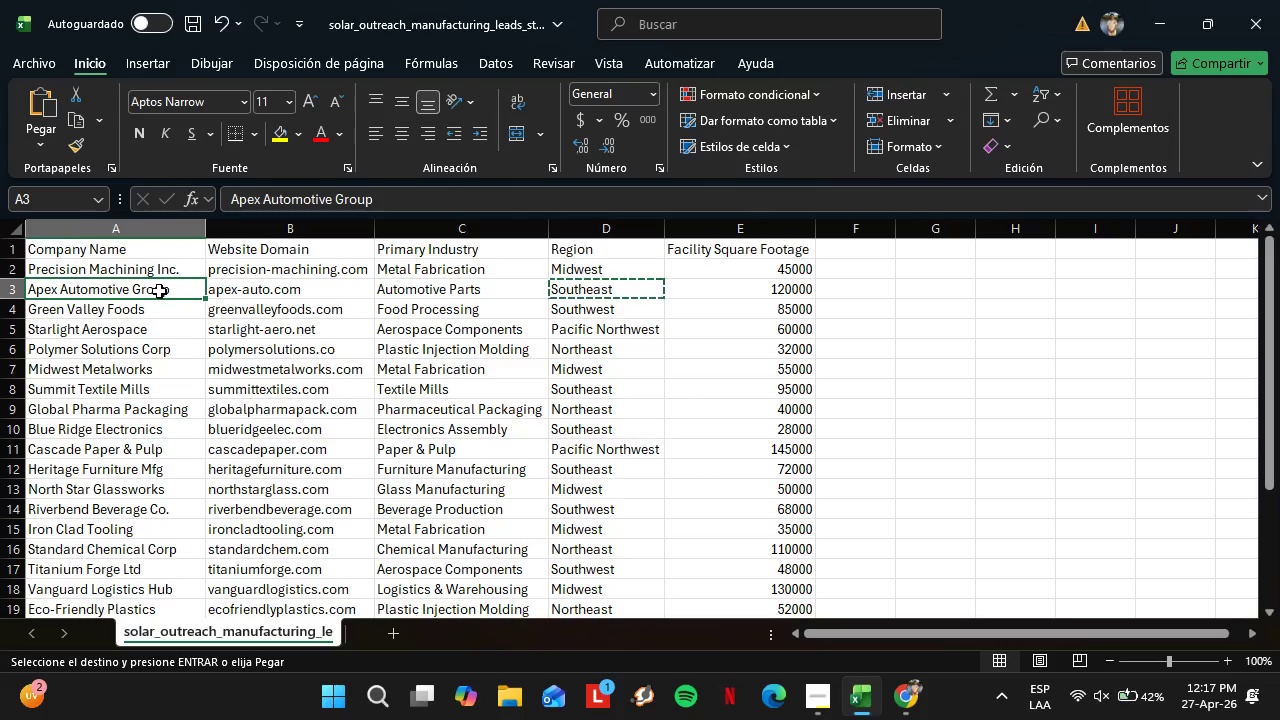 
key(Control+C)
 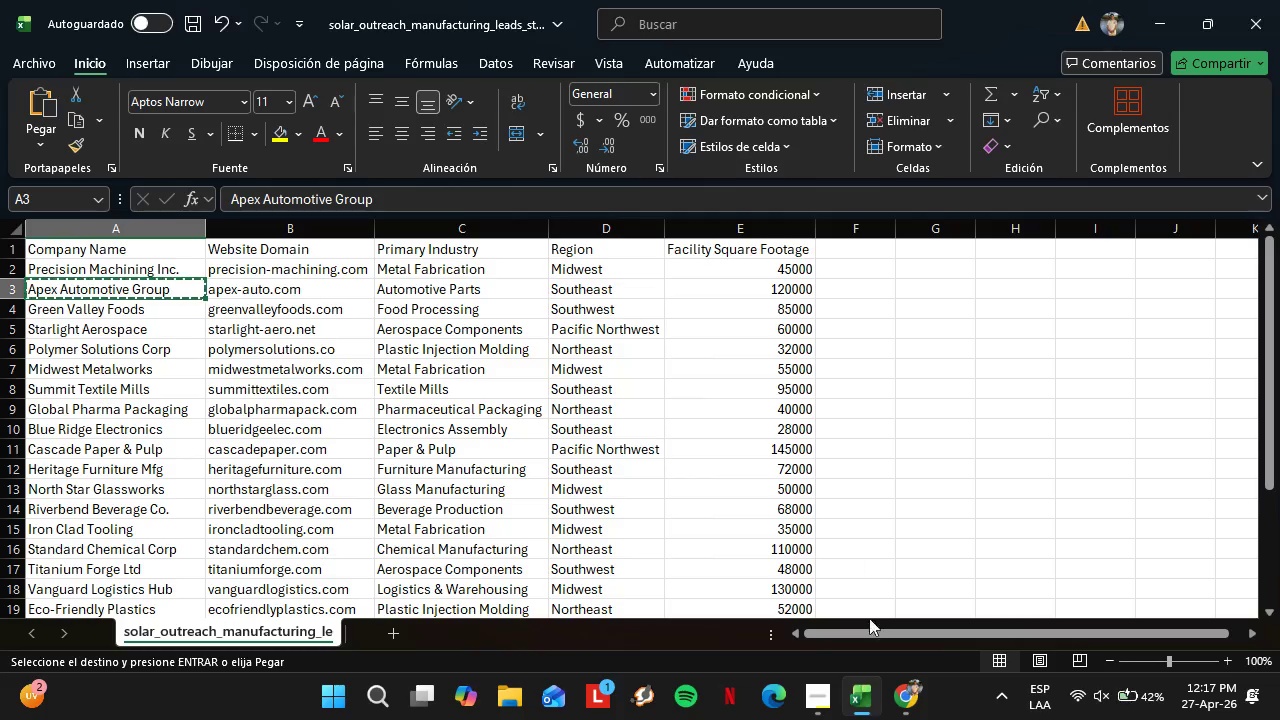 
left_click([901, 694])
 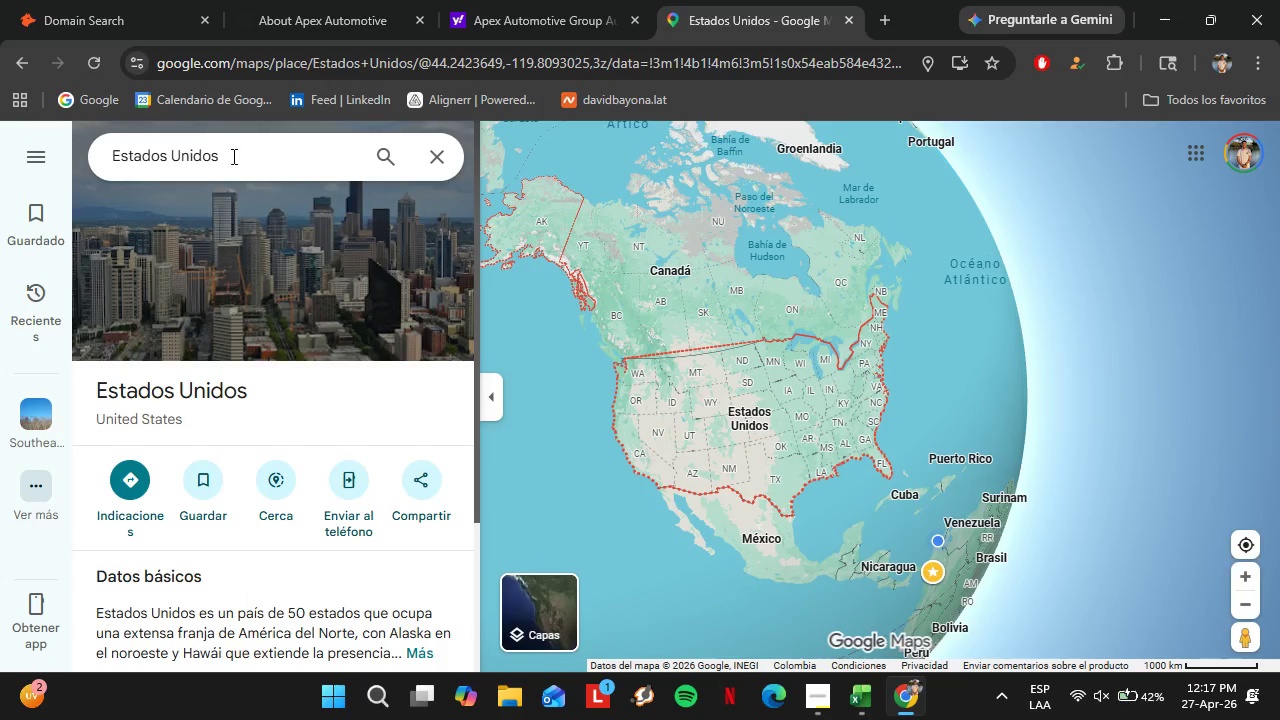 
left_click([204, 150])
 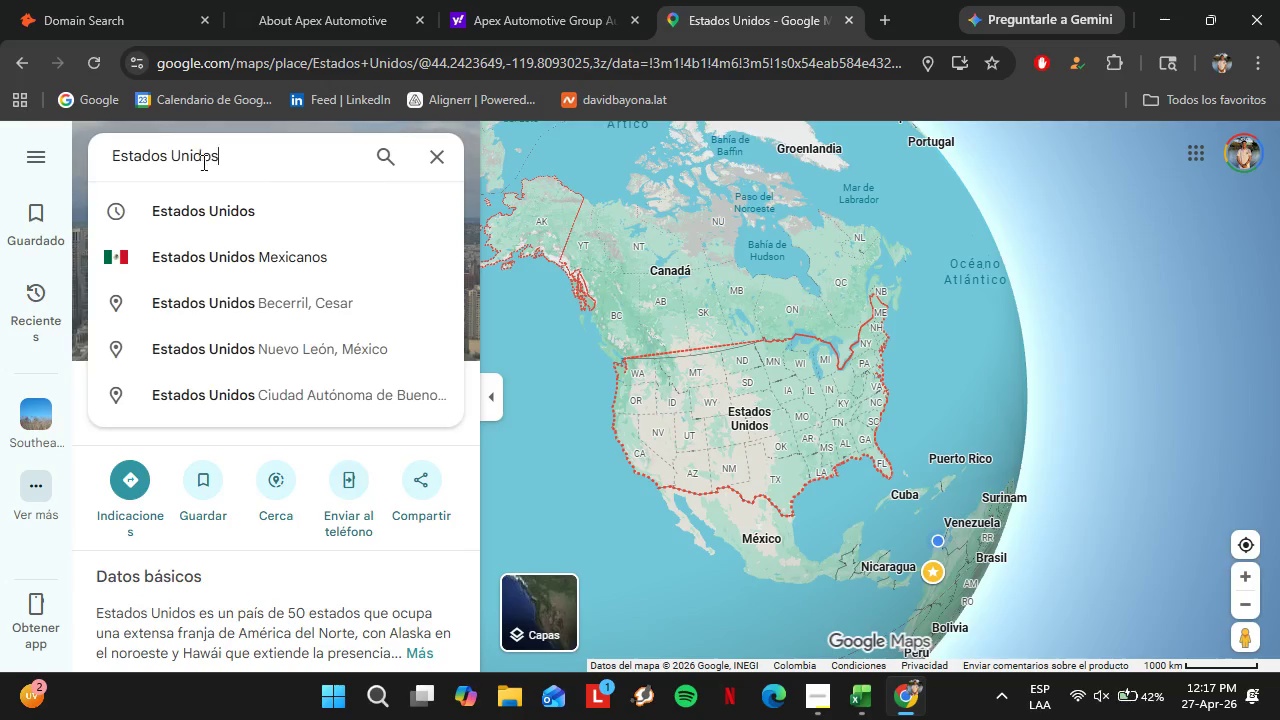 
left_click_drag(start_coordinate=[254, 157], to_coordinate=[102, 154])
 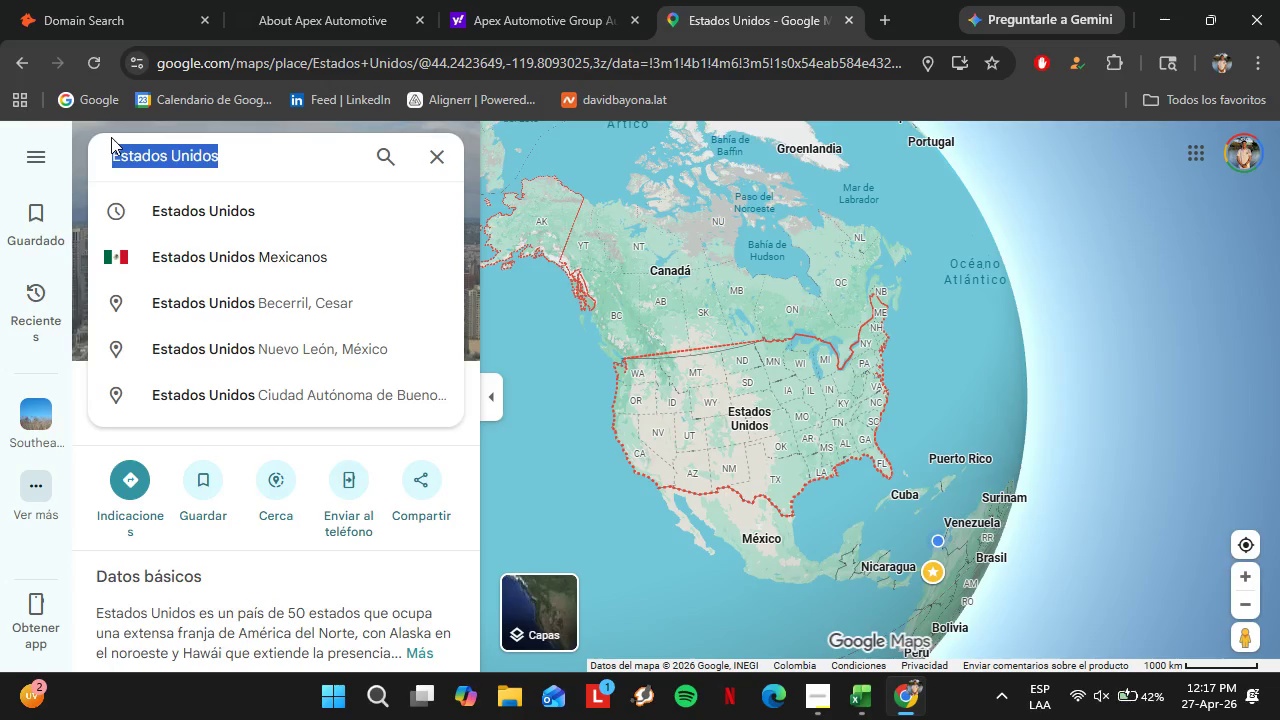 
key(Control+V)
 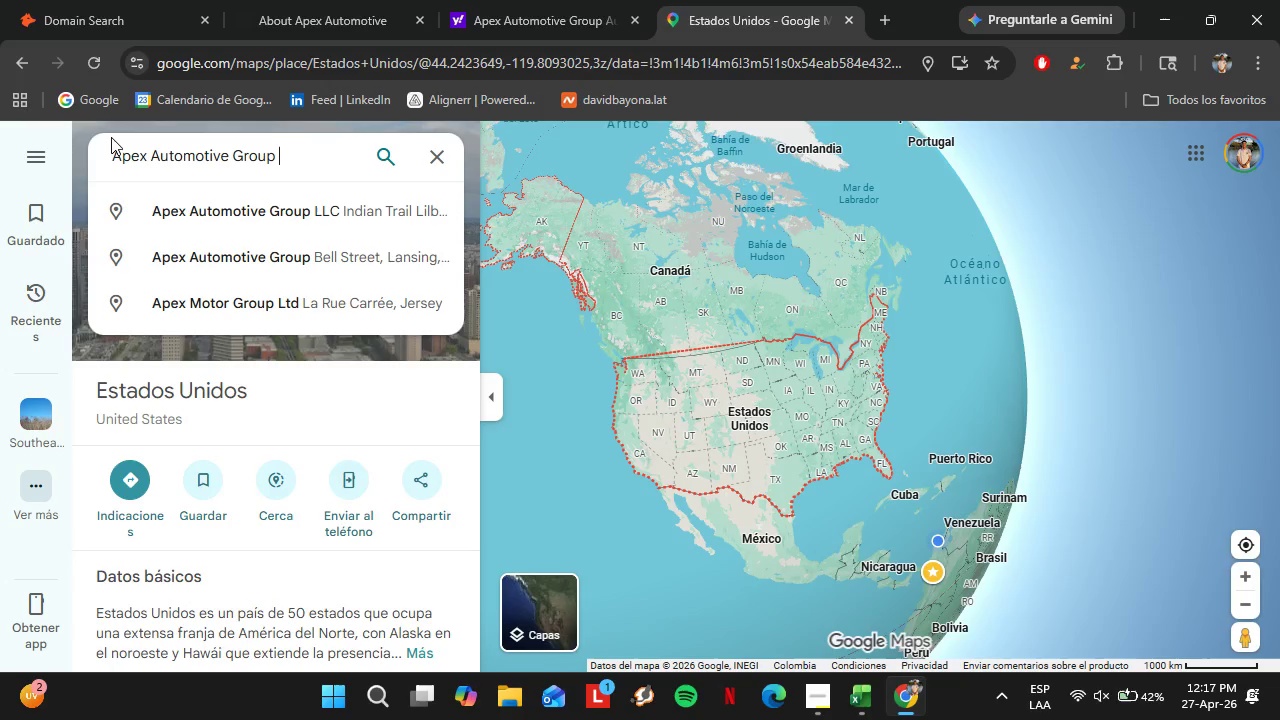 
type( Spur)
key(Backspace)
key(Backspace)
key(Backspace)
type(outheast)
 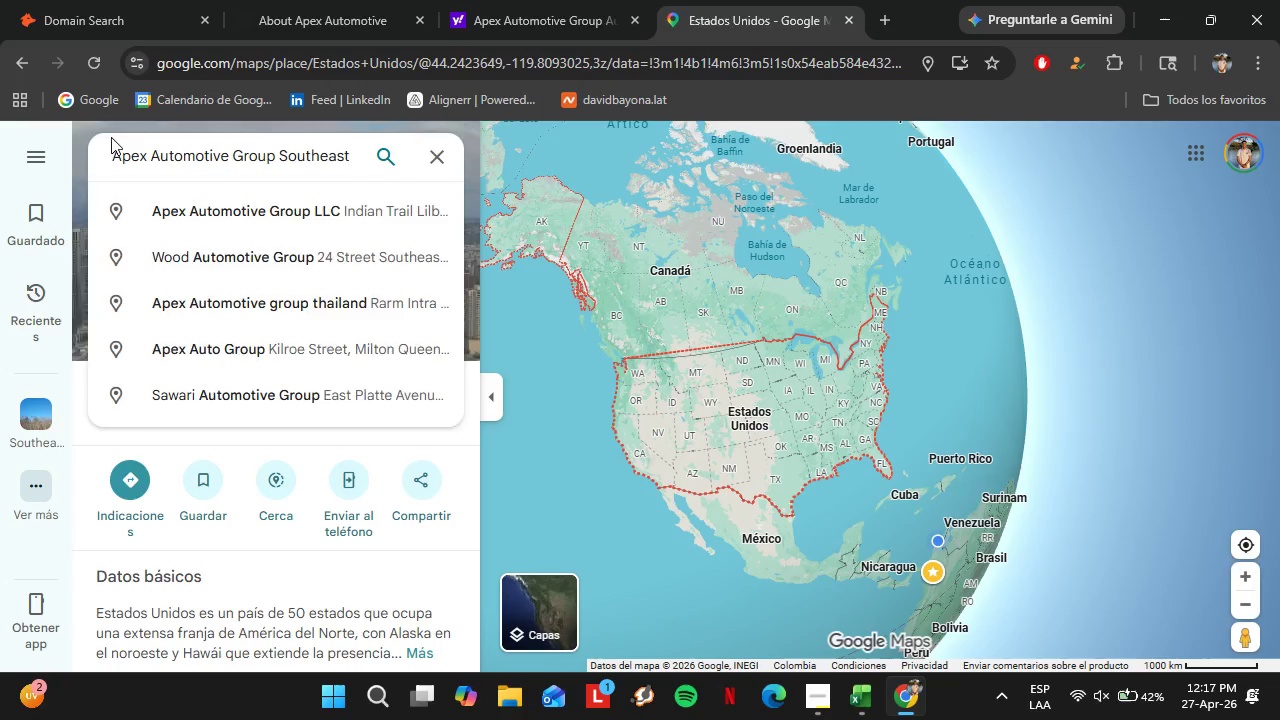 
key(Enter)
 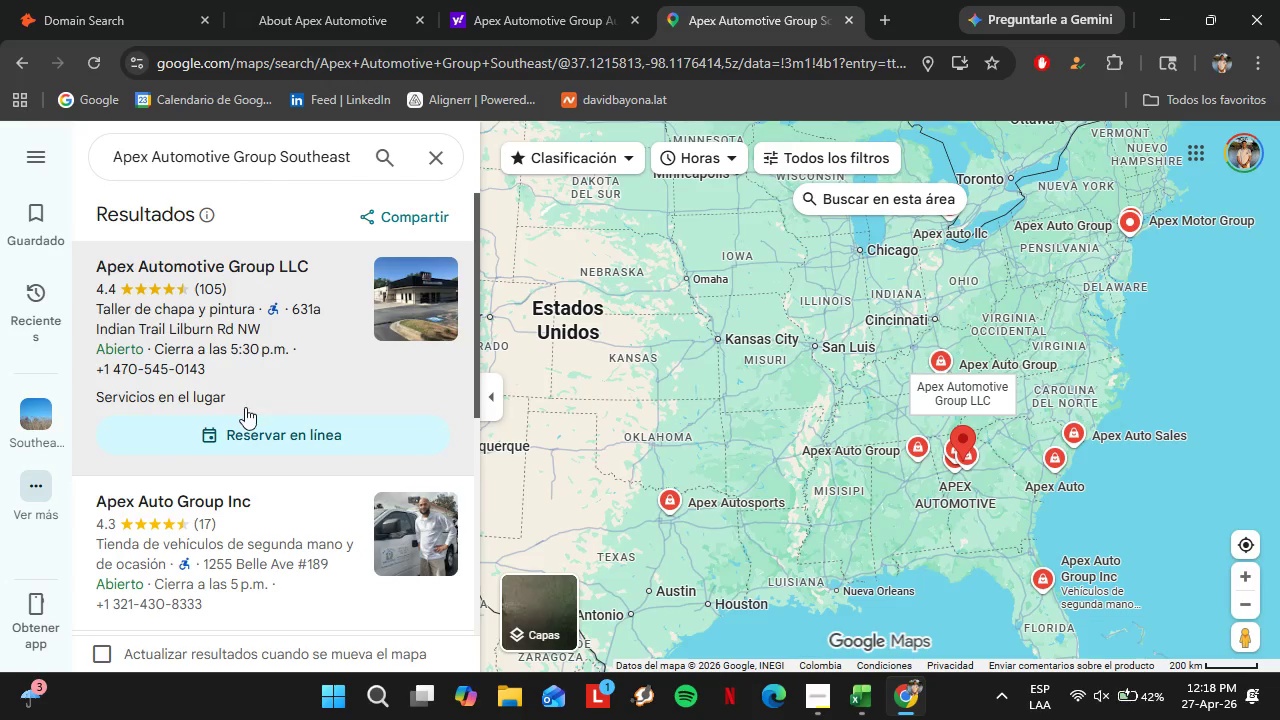 
wait(32.94)
 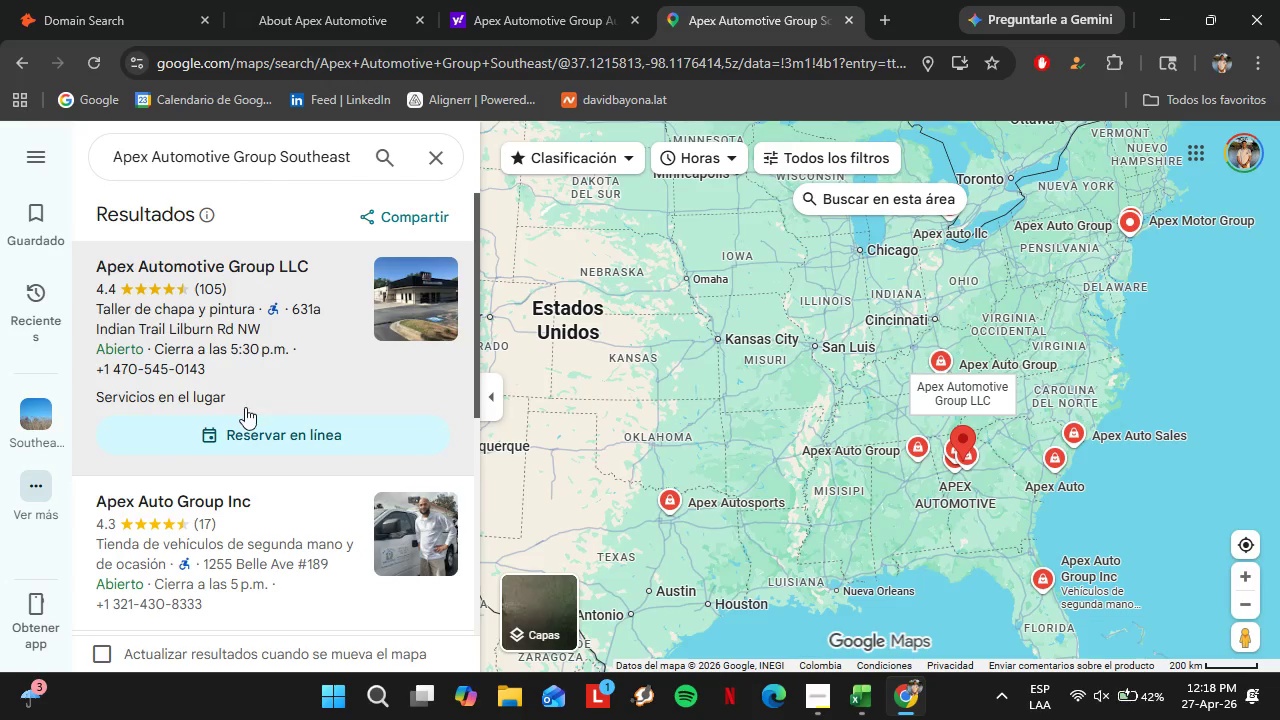 
left_click([828, 600])
 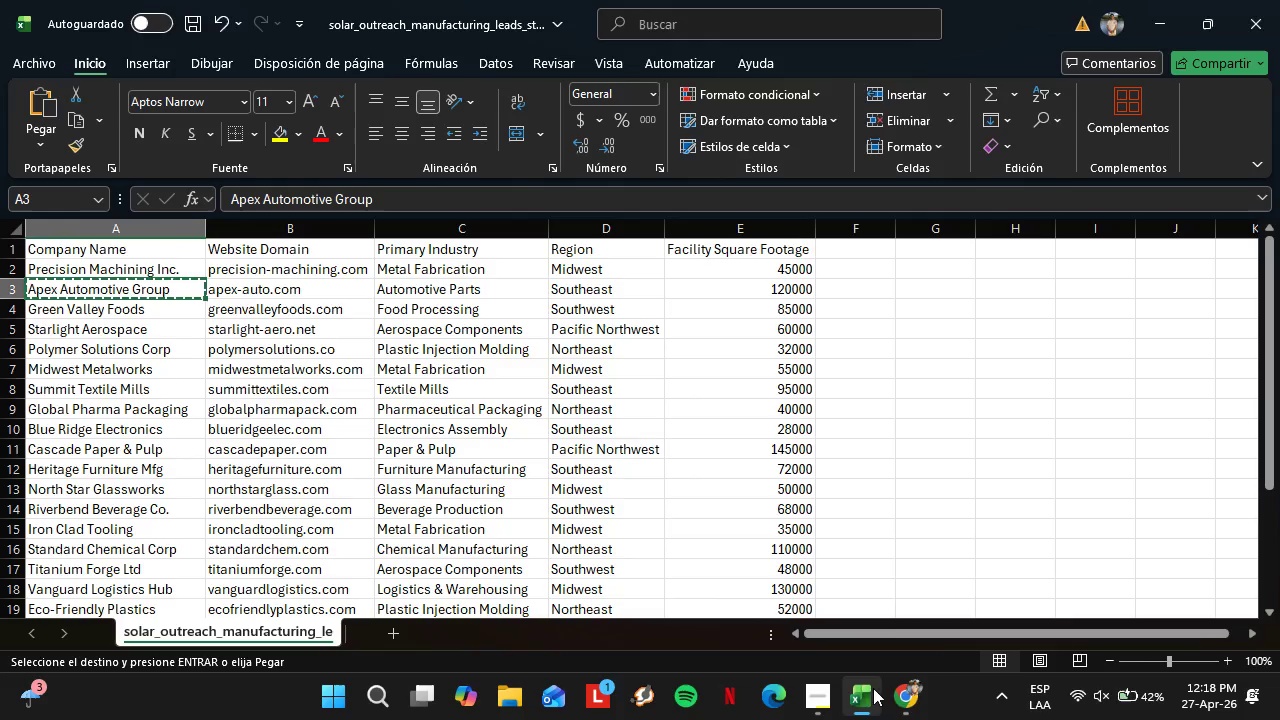 
left_click([904, 705])
 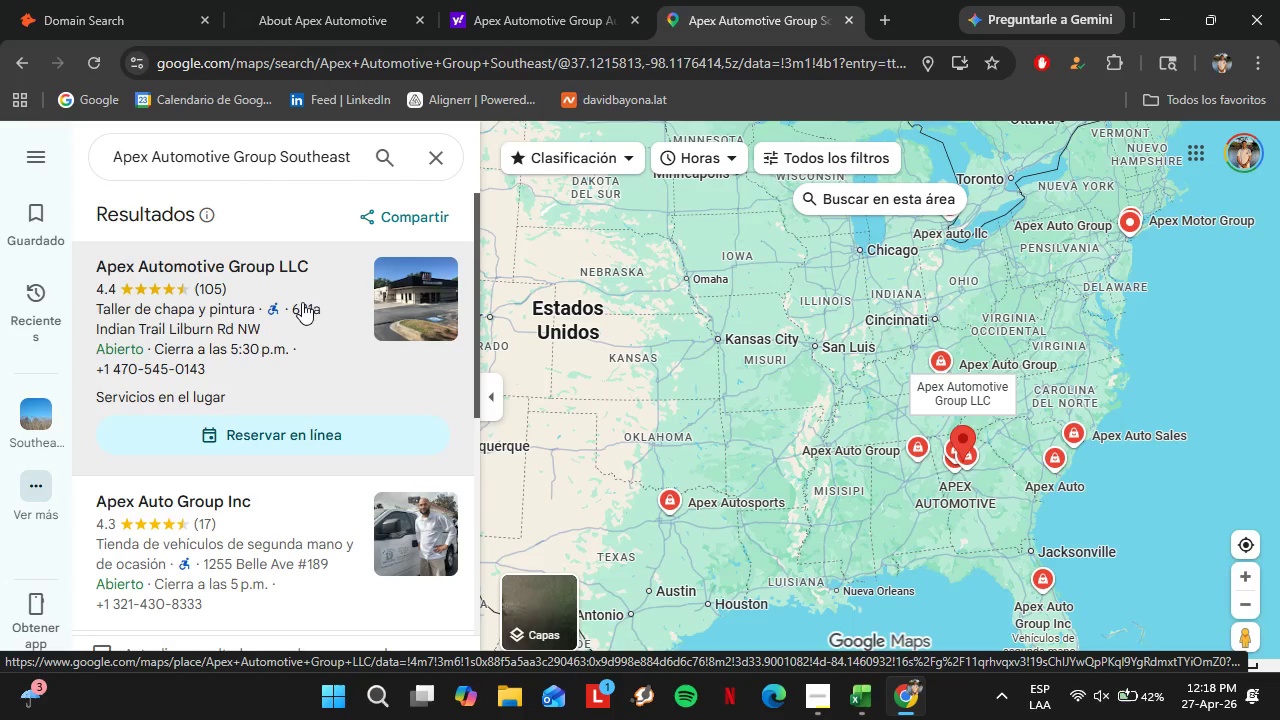 
wait(8.22)
 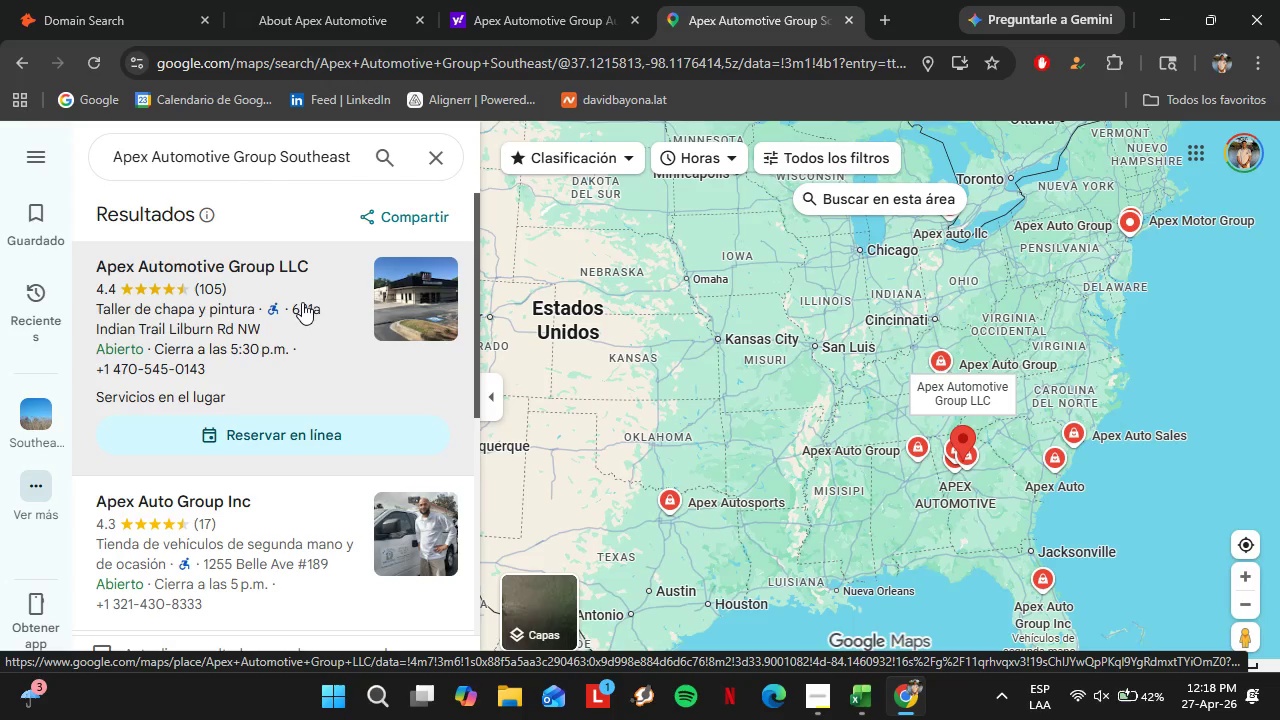 
left_click([314, 366])
 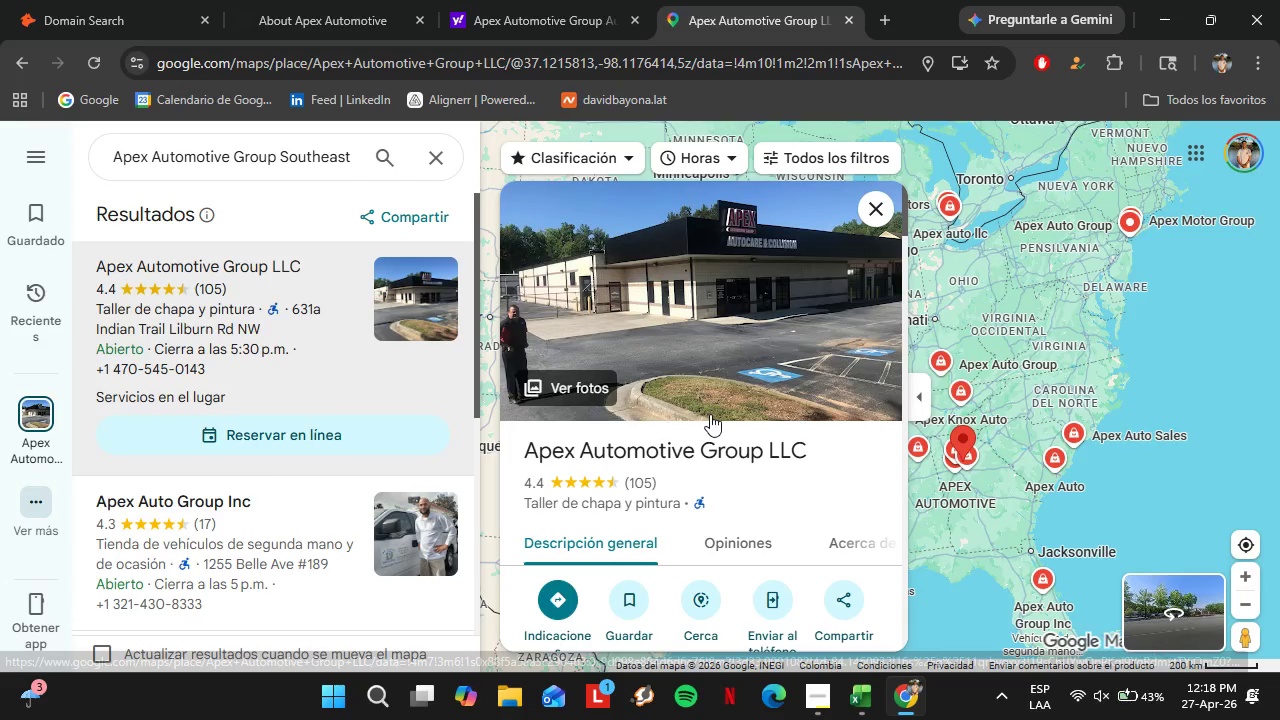 
scroll: coordinate [717, 428], scroll_direction: down, amount: 3.0
 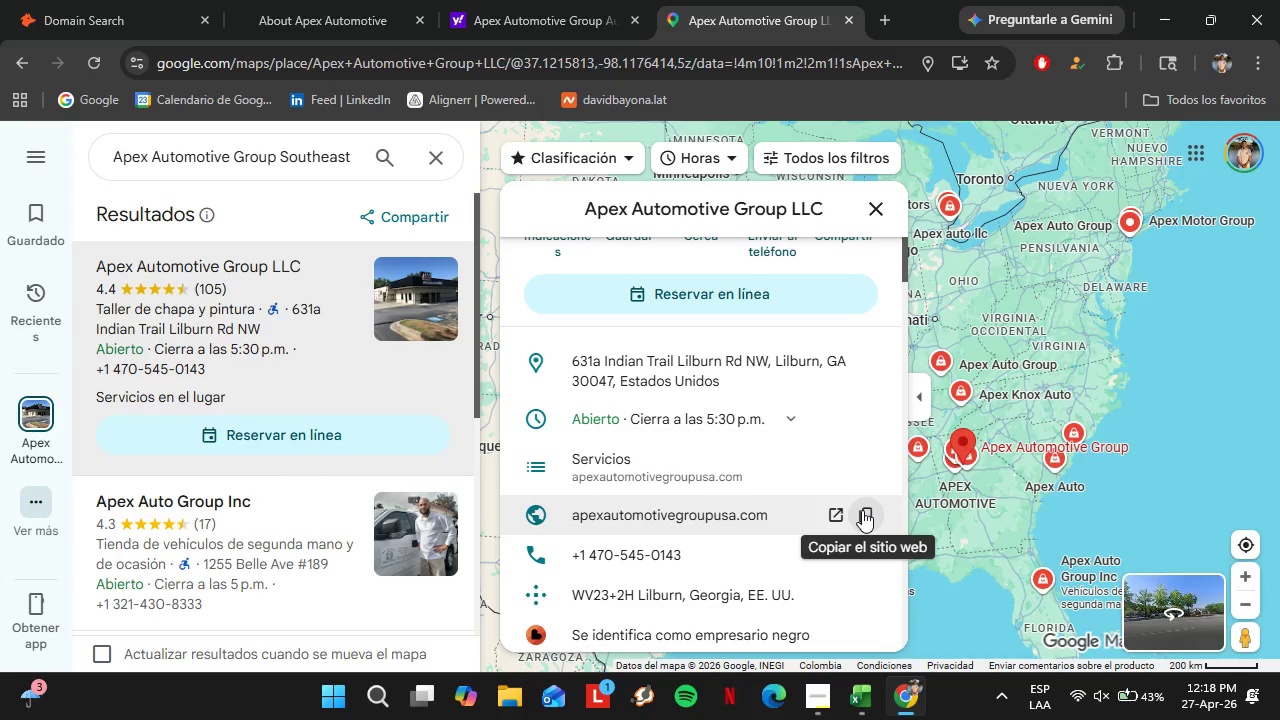 
left_click([862, 510])
 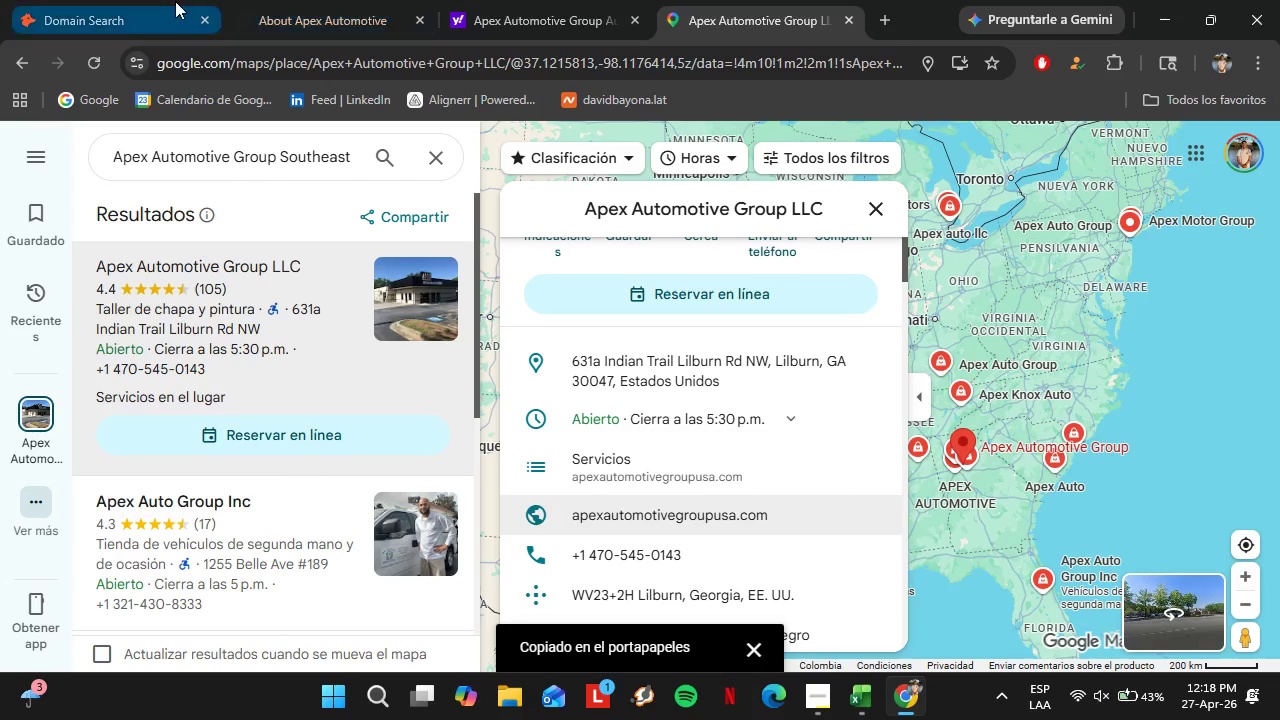 
left_click([175, 0])
 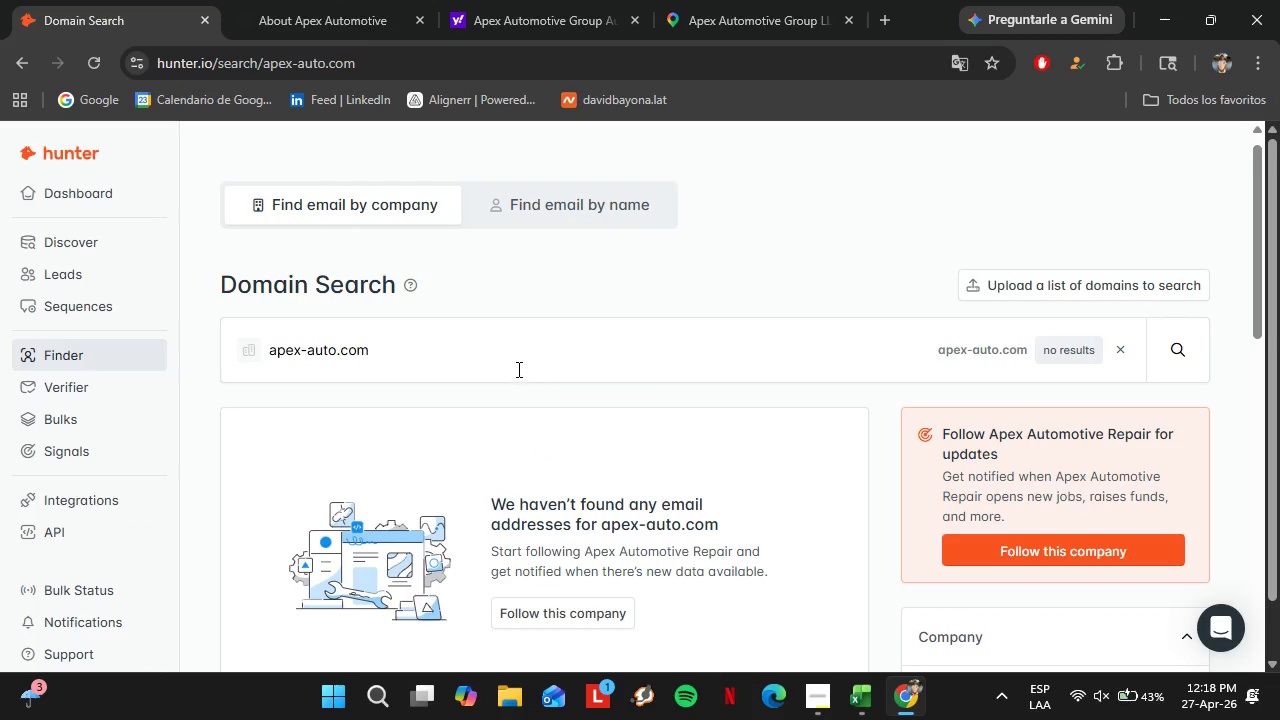 
left_click_drag(start_coordinate=[513, 366], to_coordinate=[271, 361])
 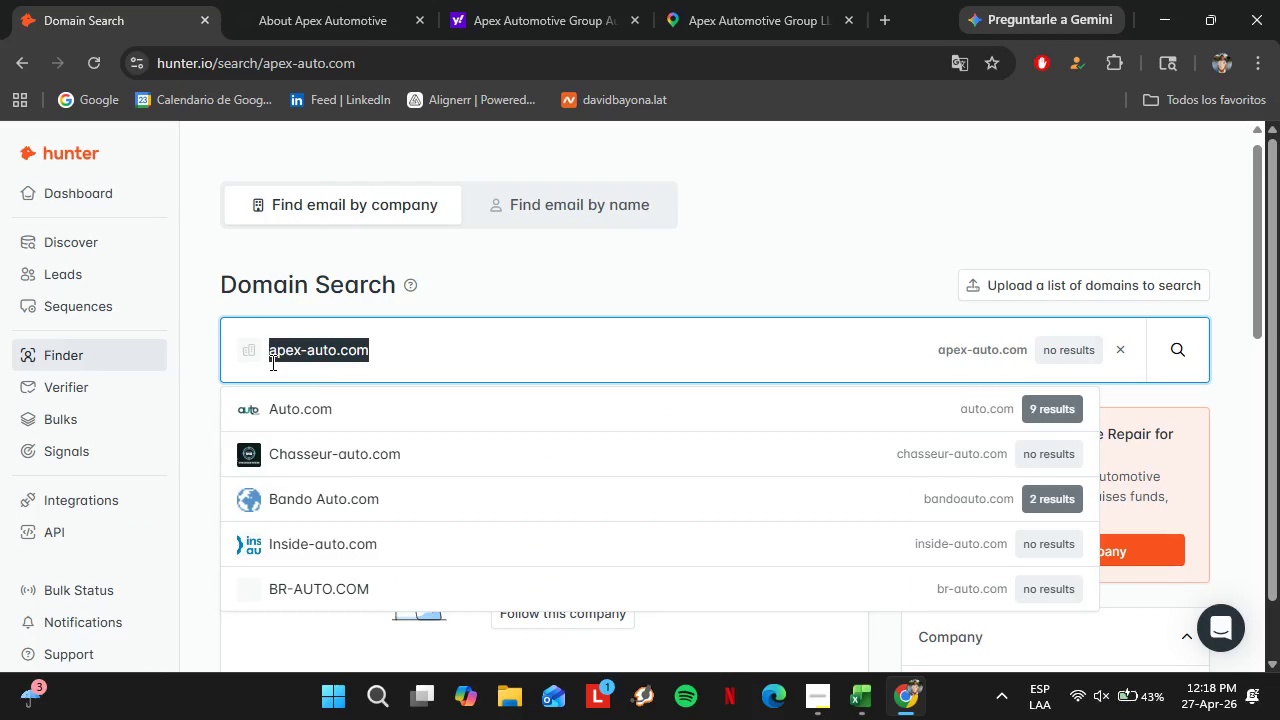 
key(Control+V)
 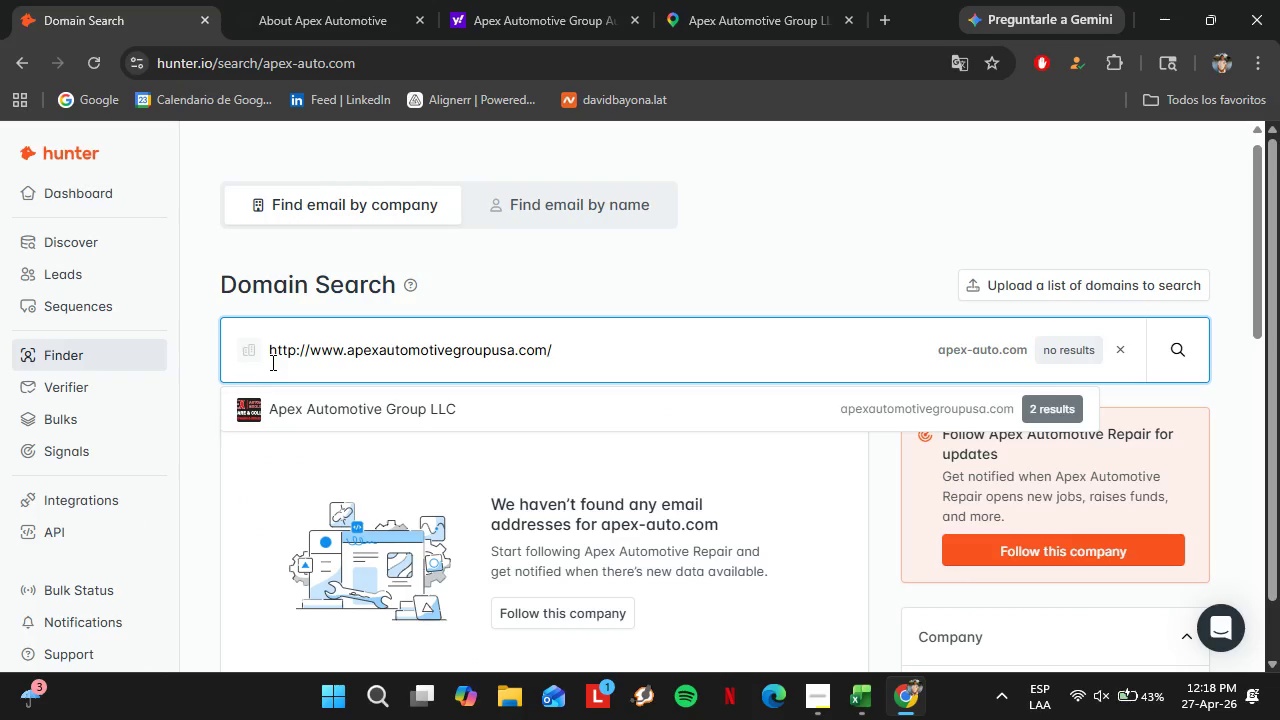 
key(Enter)
 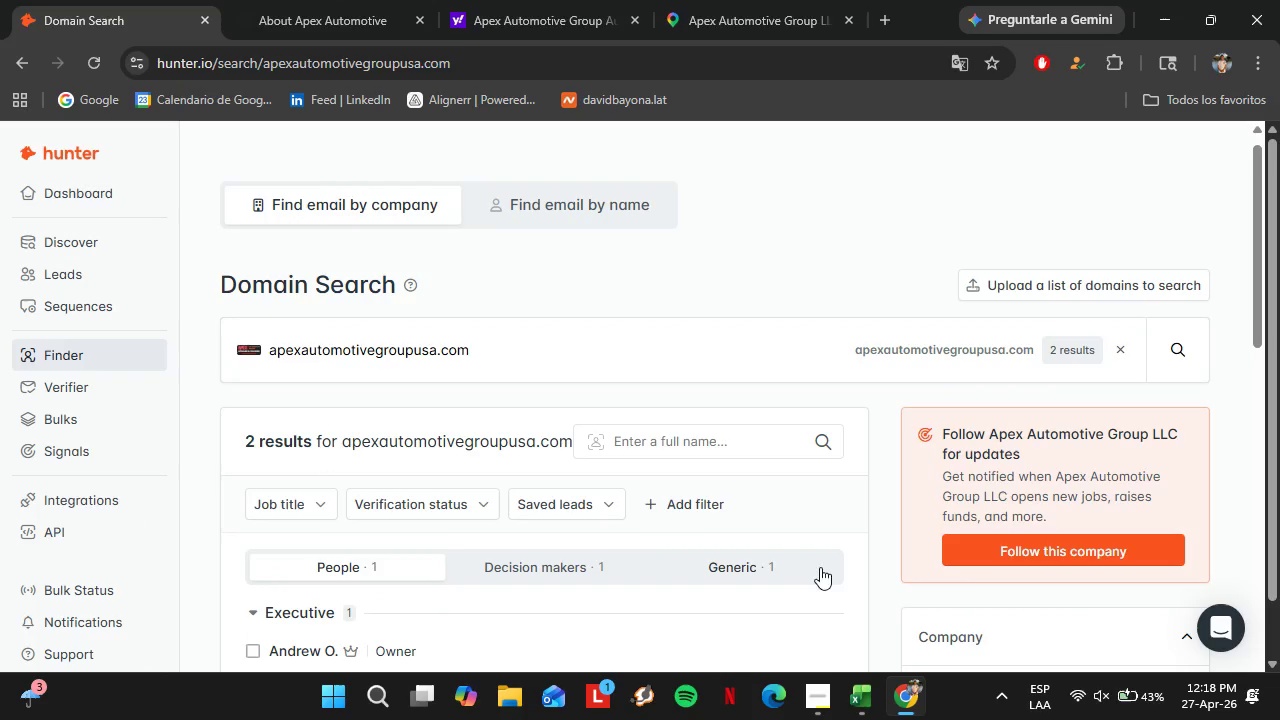 
left_click([871, 703])
 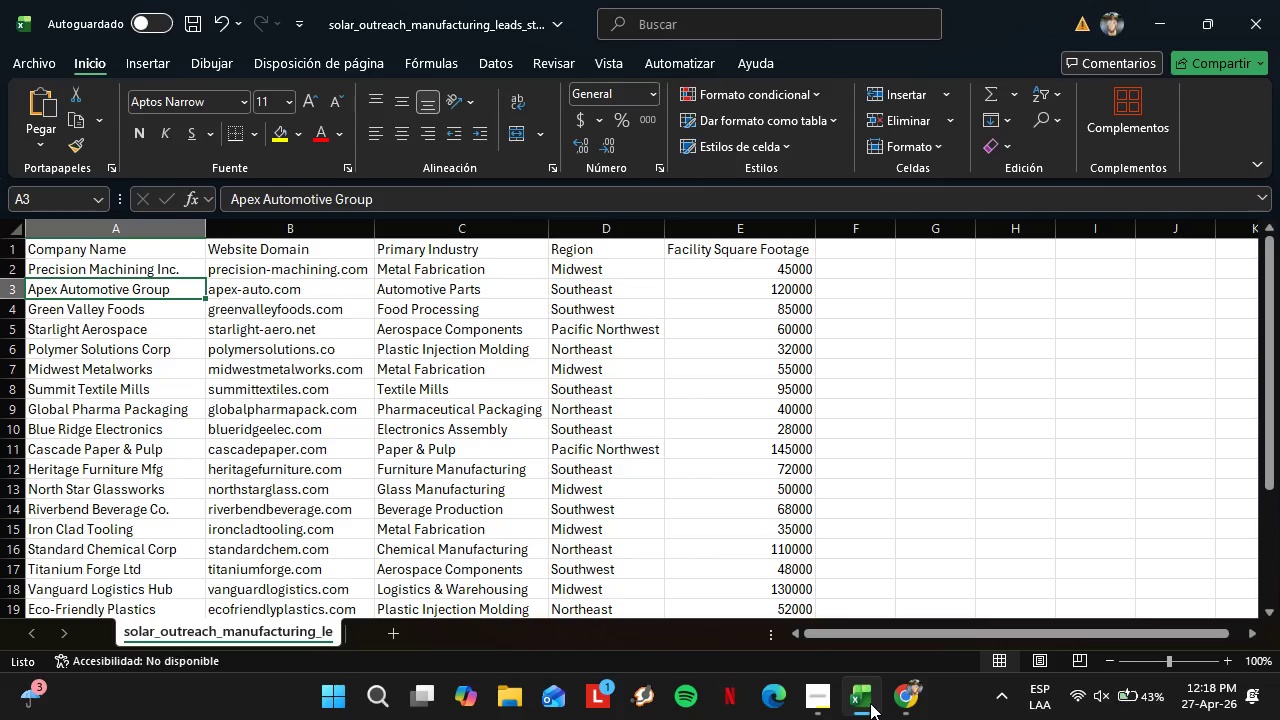 
left_click([870, 703])
 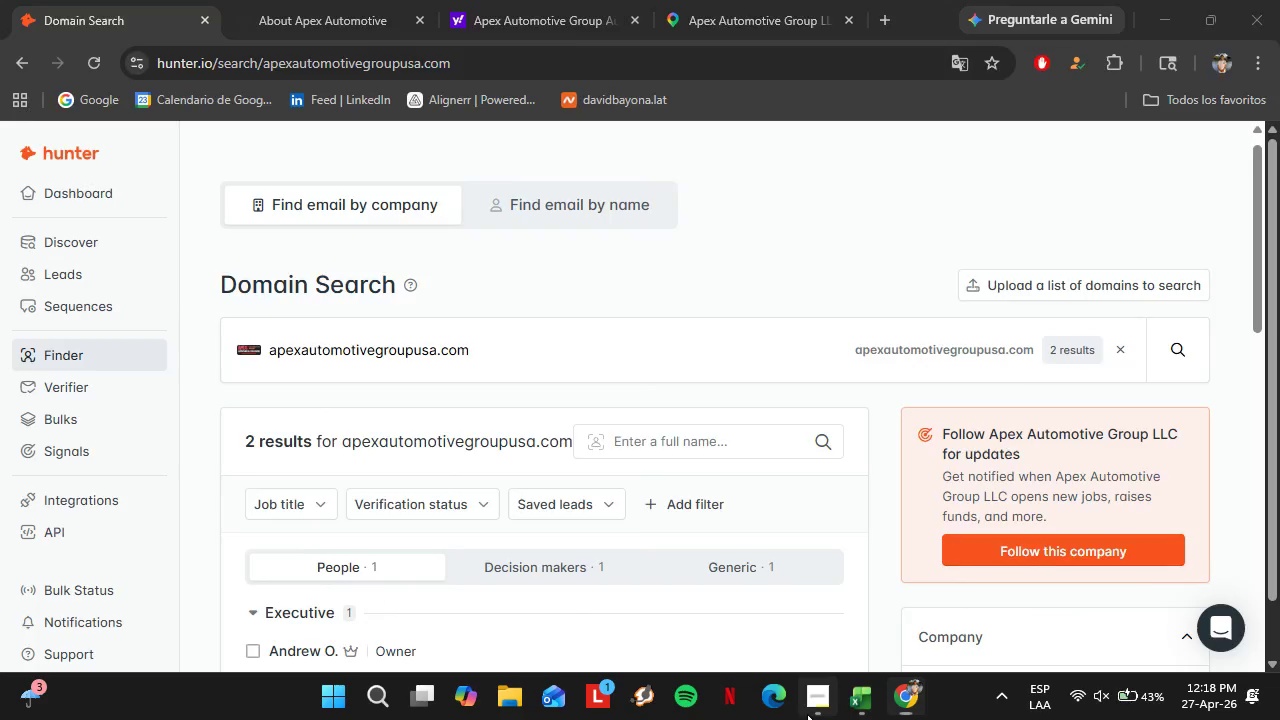 
double_click([807, 714])
 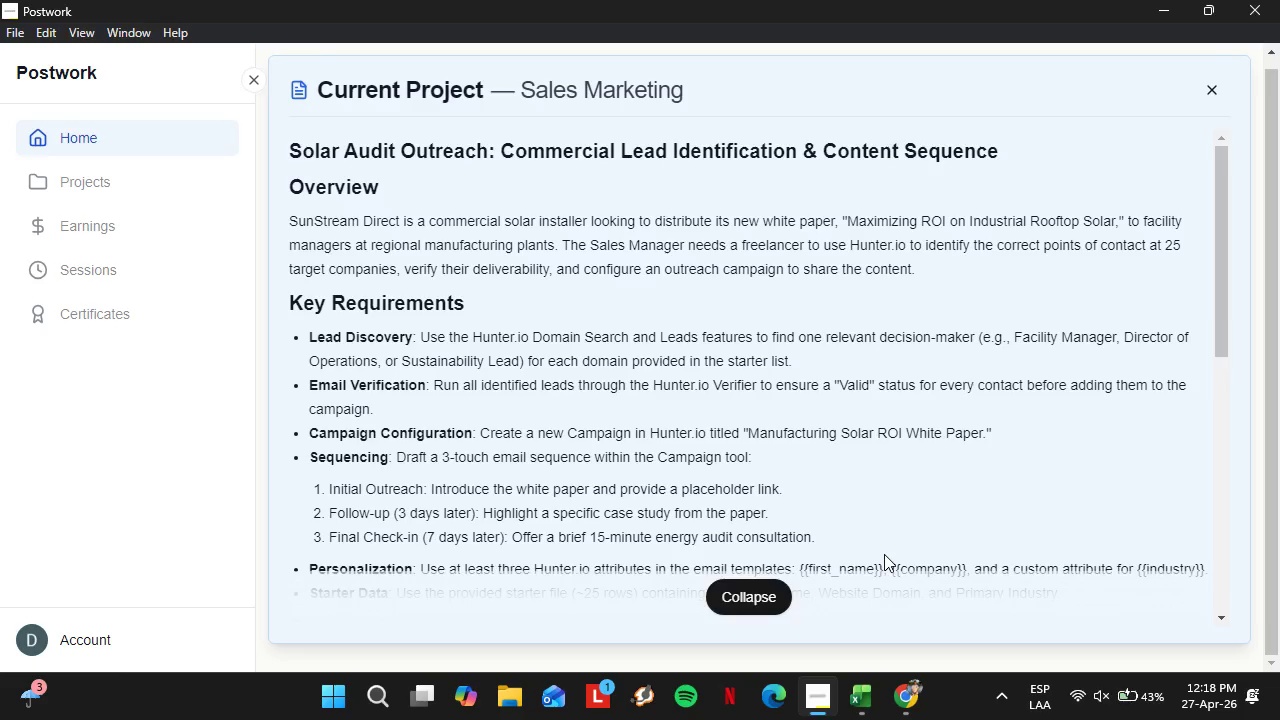 
wait(12.92)
 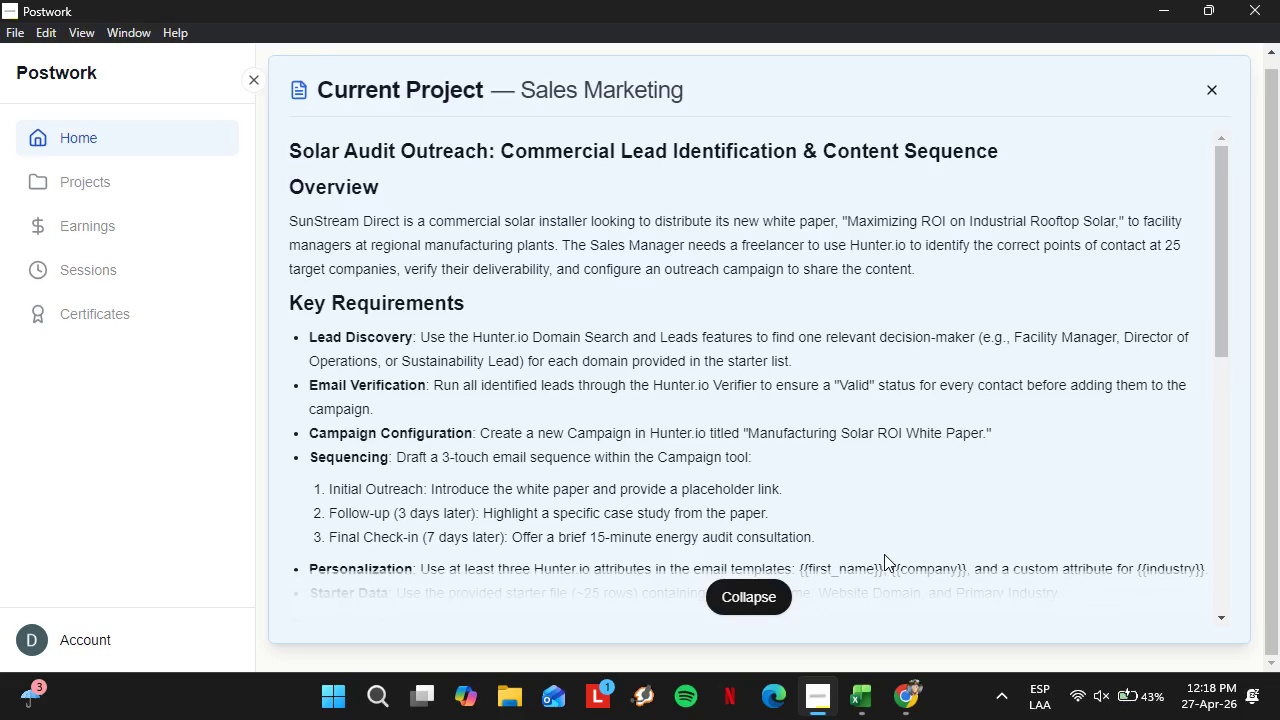 
left_click([868, 689])
 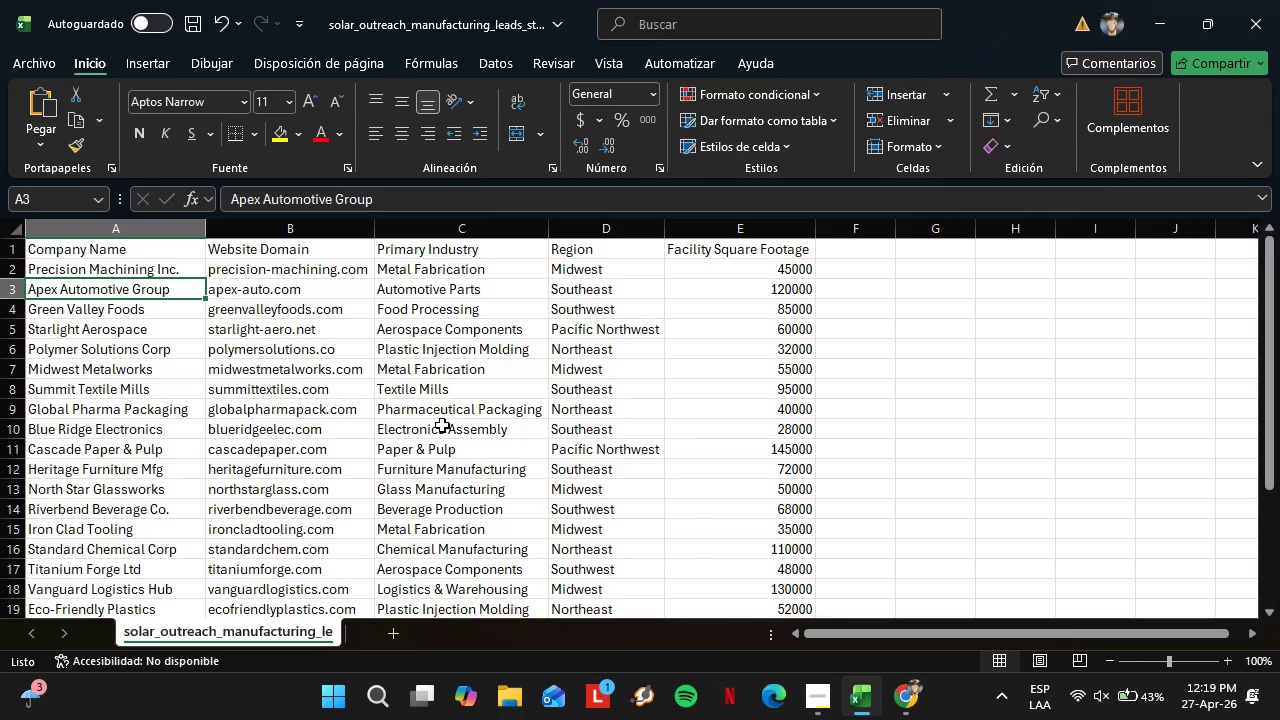 
wait(24.85)
 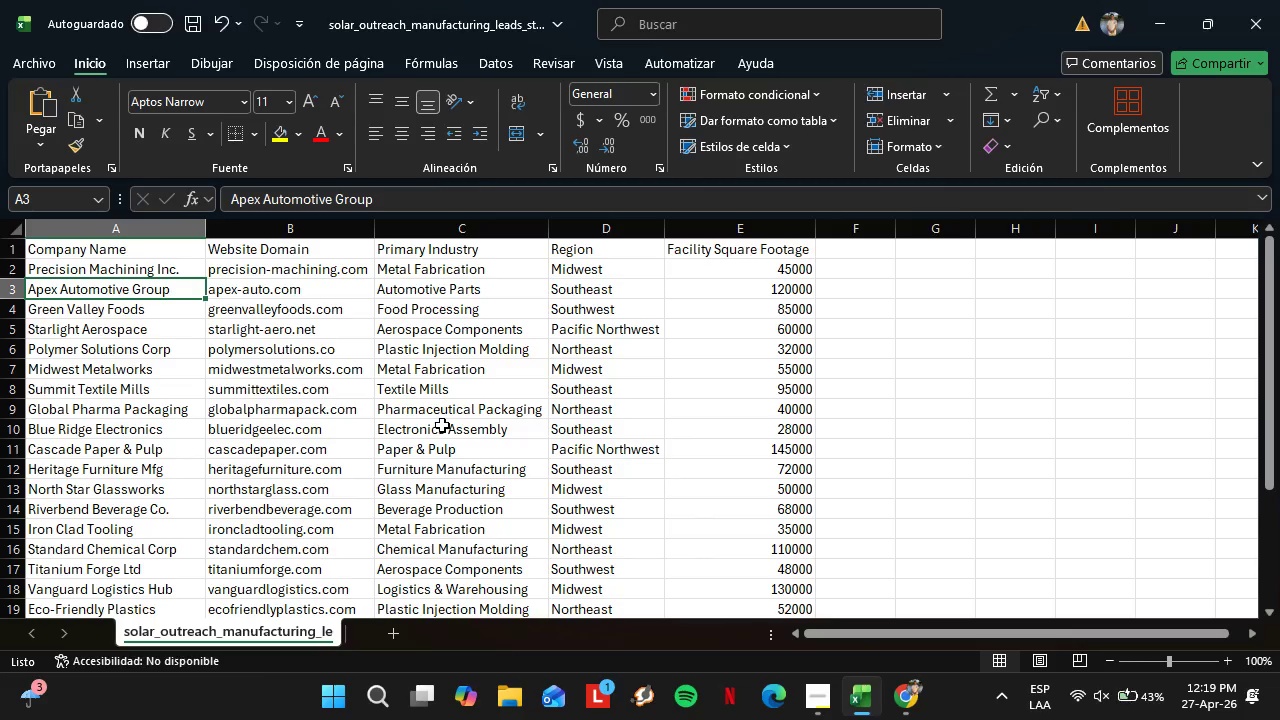 
mouse_move([886, 702])
 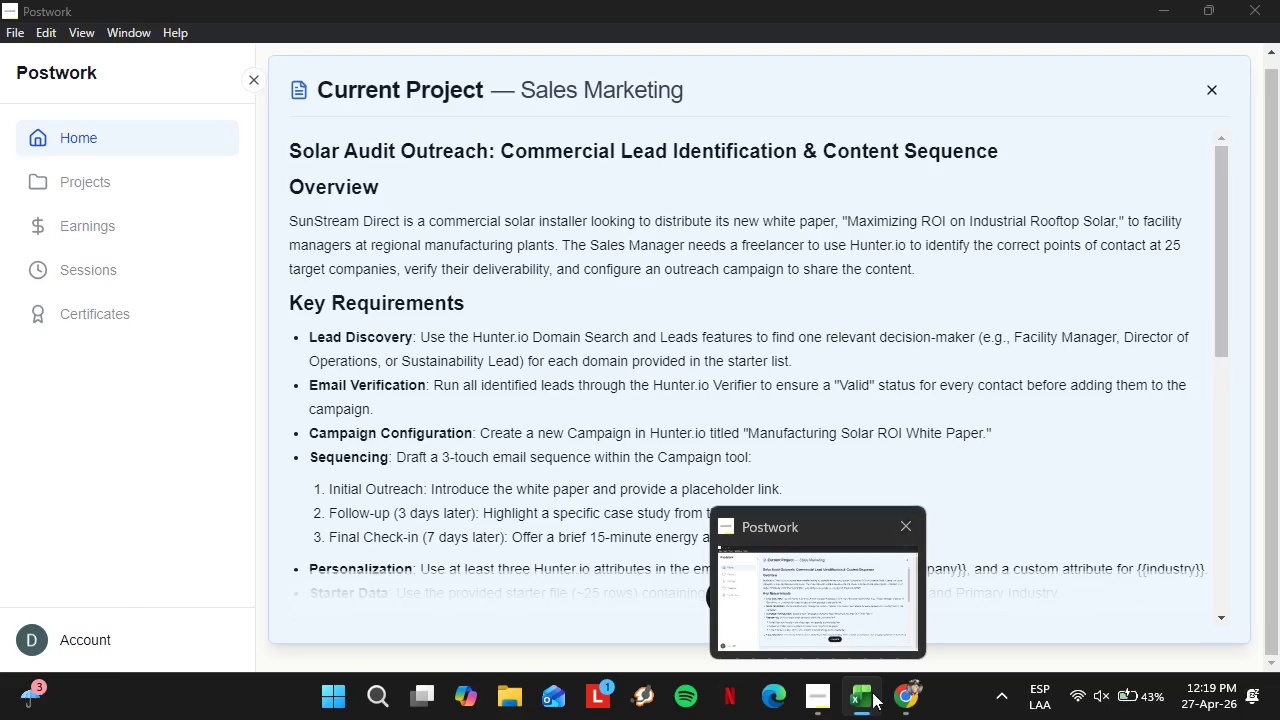 
left_click([867, 706])